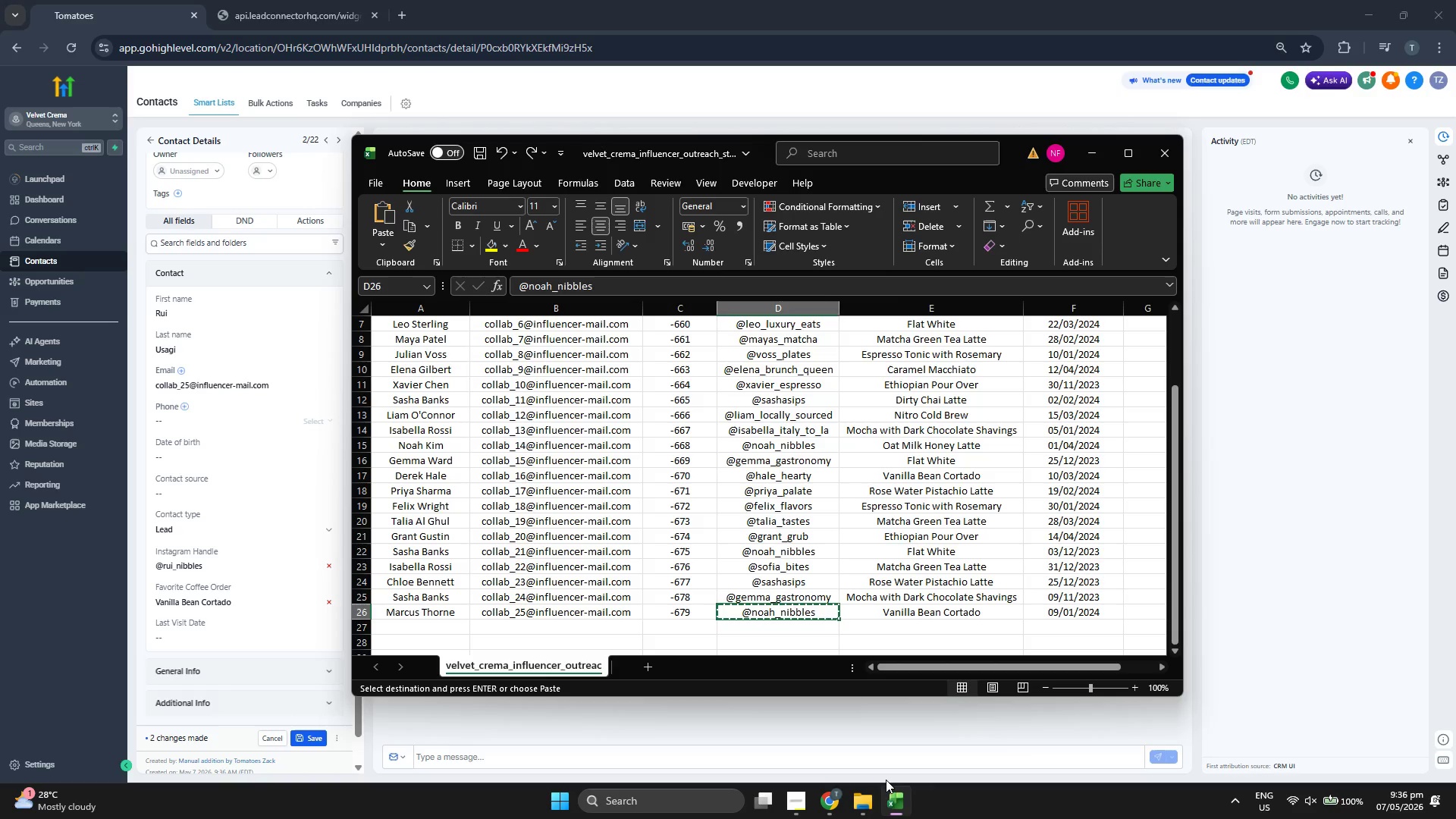 
key(ArrowRight)
 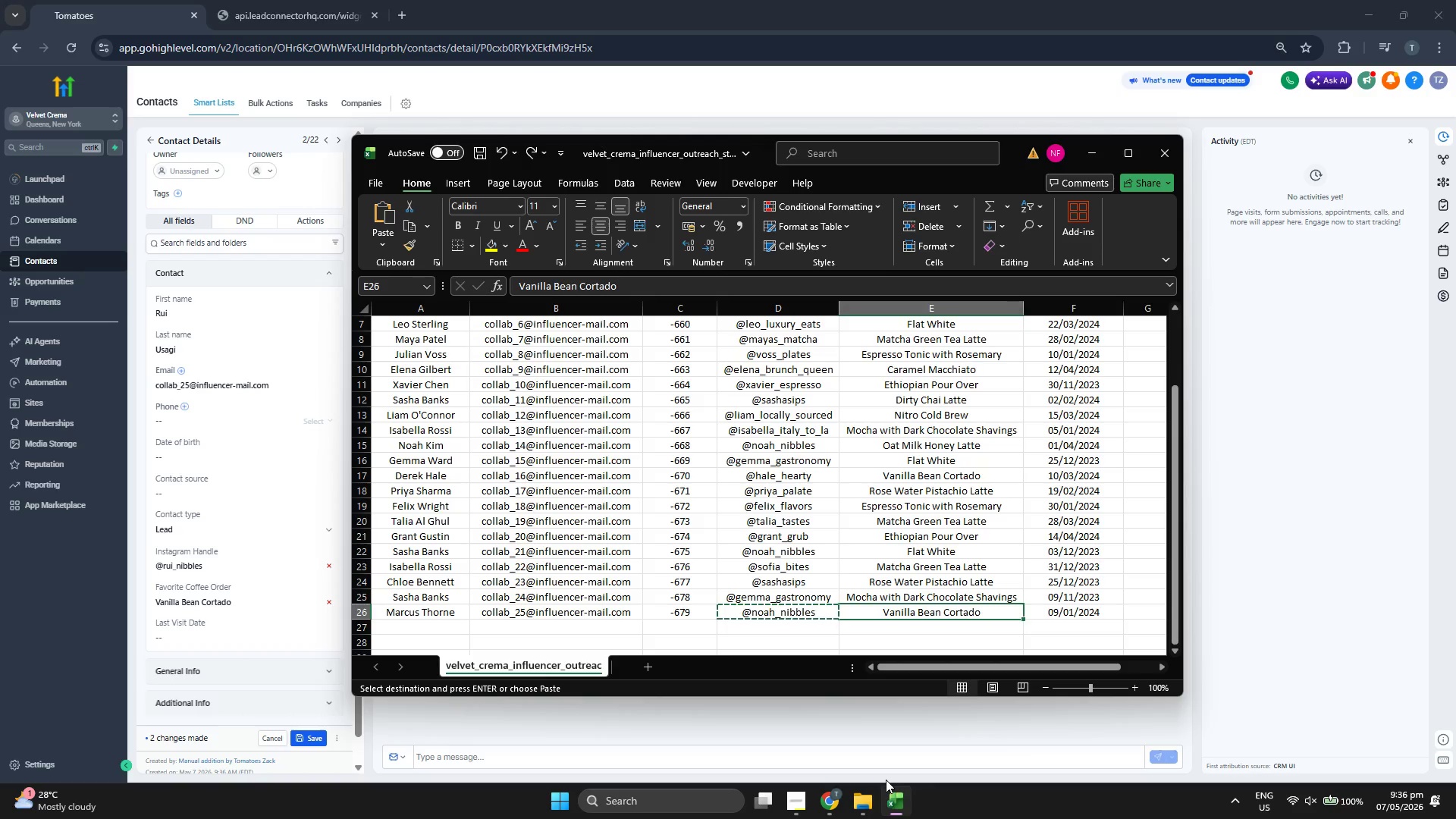 
key(ArrowRight)
 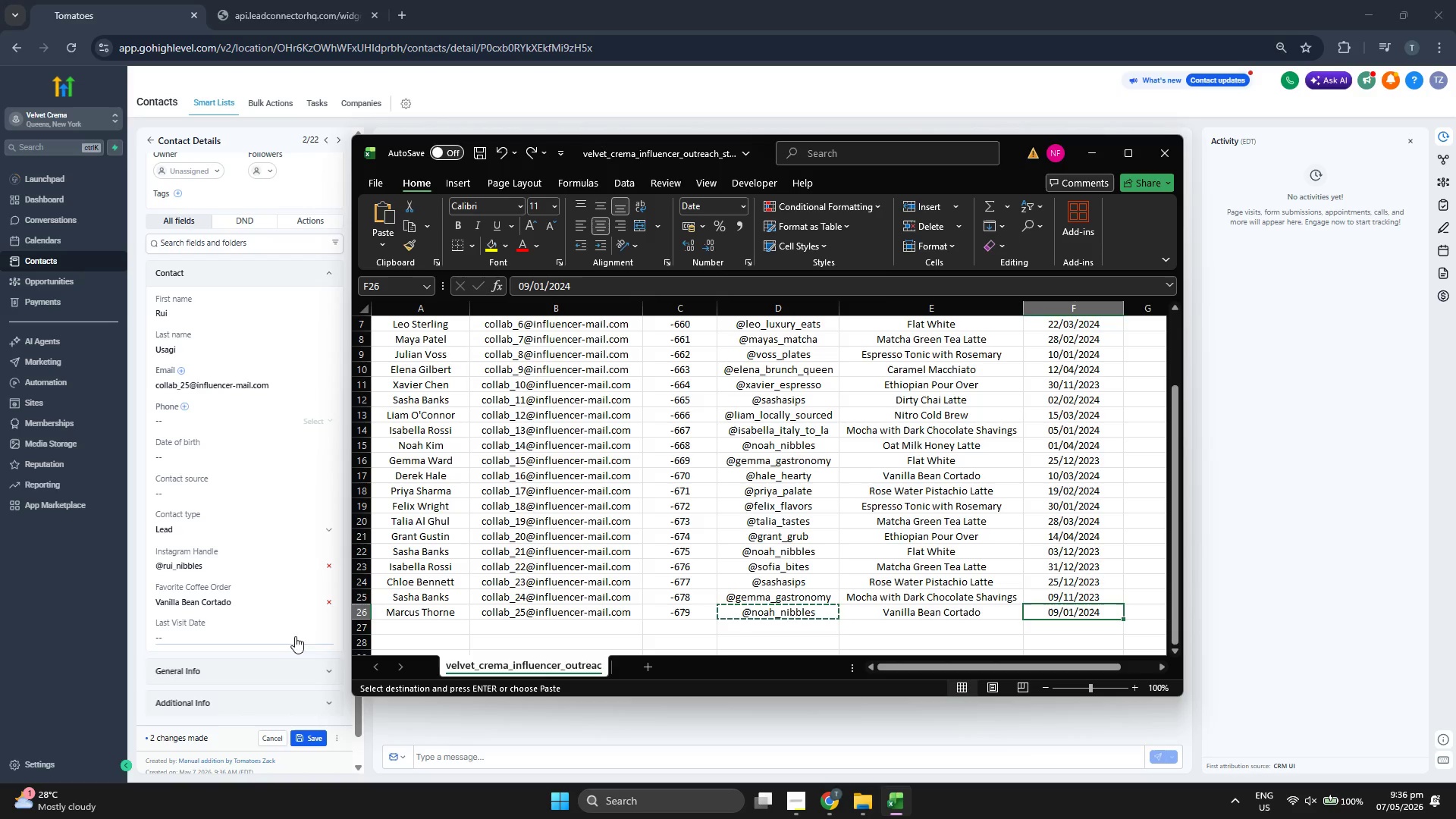 
left_click([271, 642])
 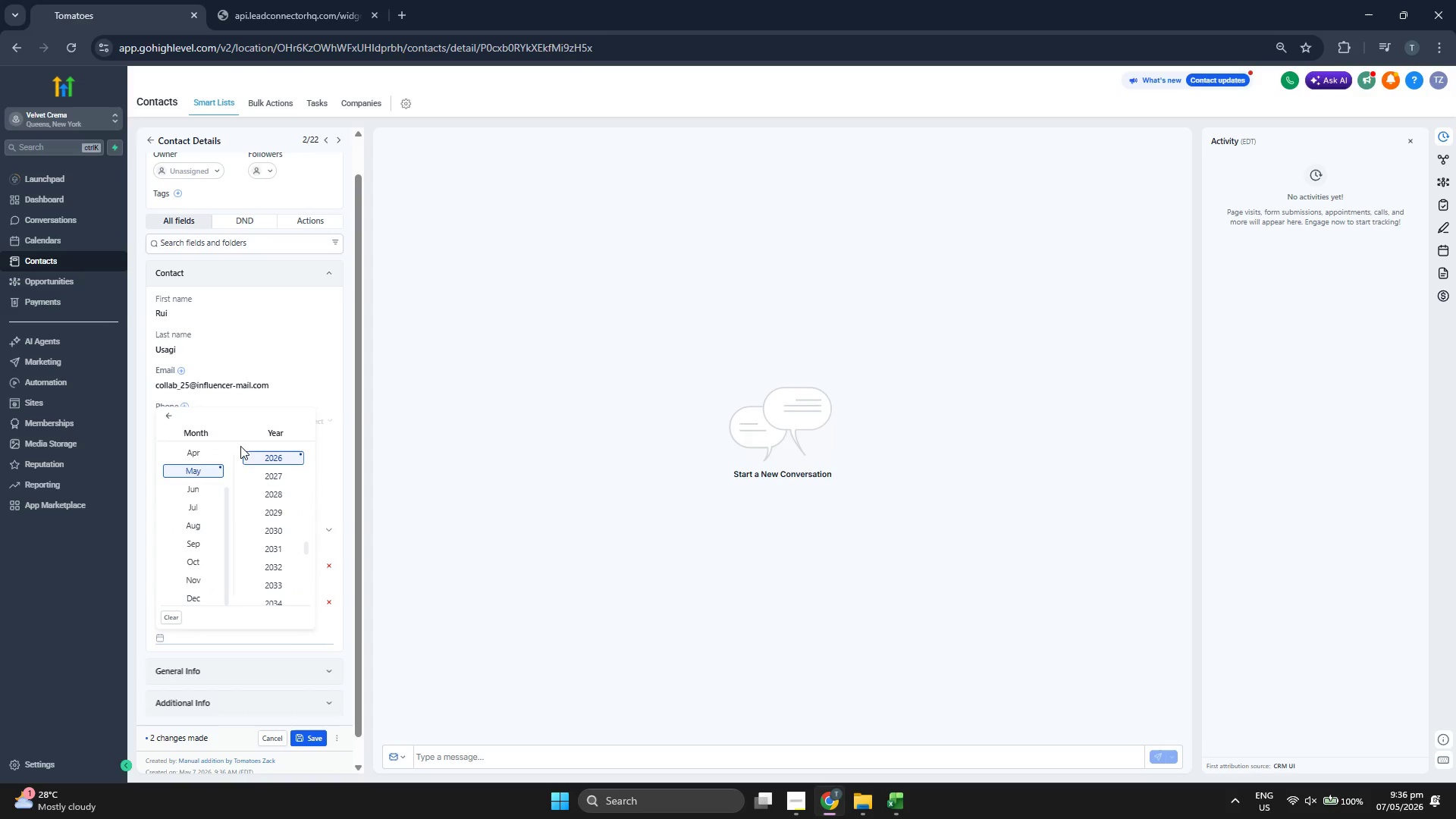 
scroll: coordinate [260, 491], scroll_direction: up, amount: 1.0
 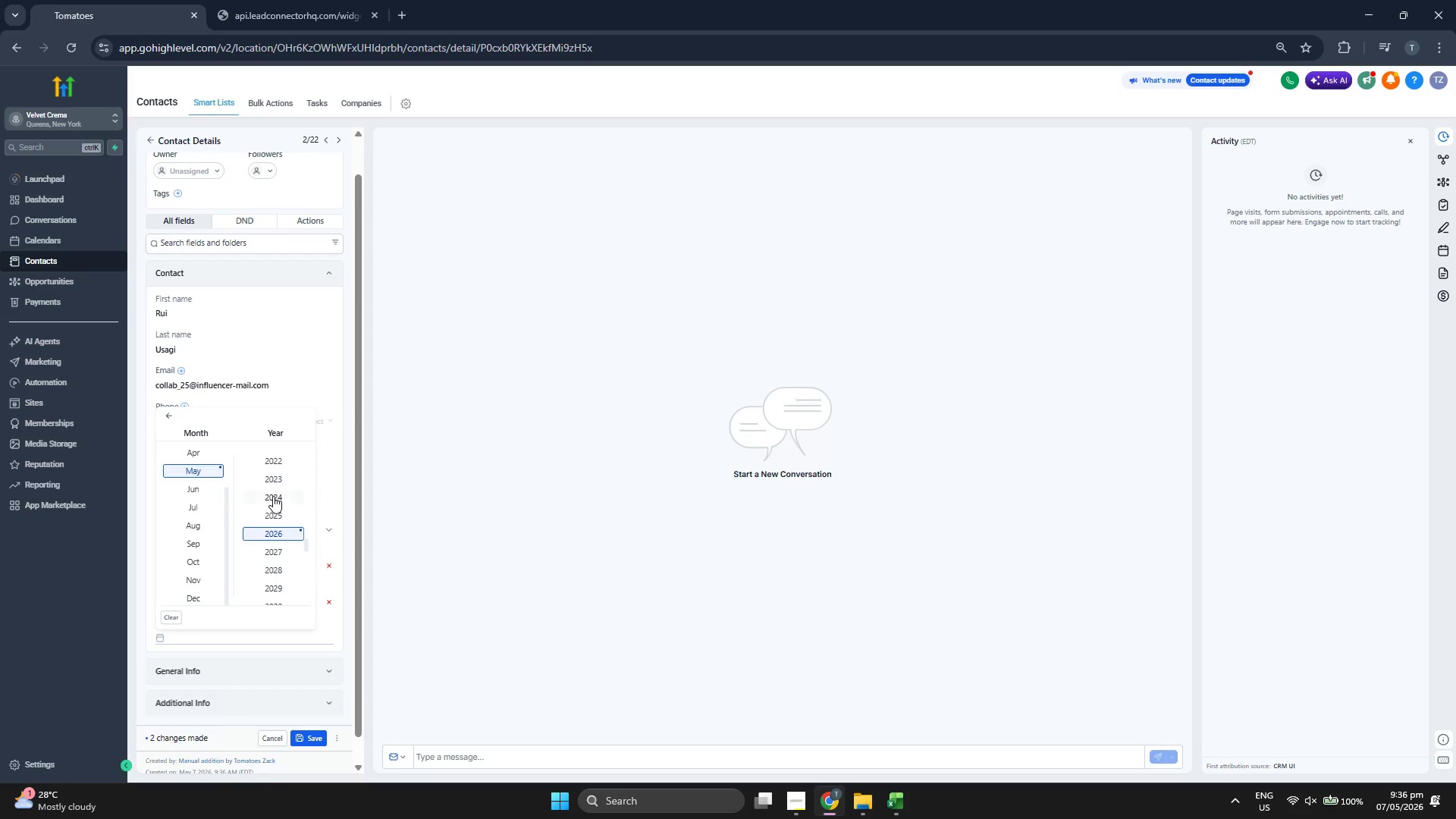 
left_click([273, 496])
 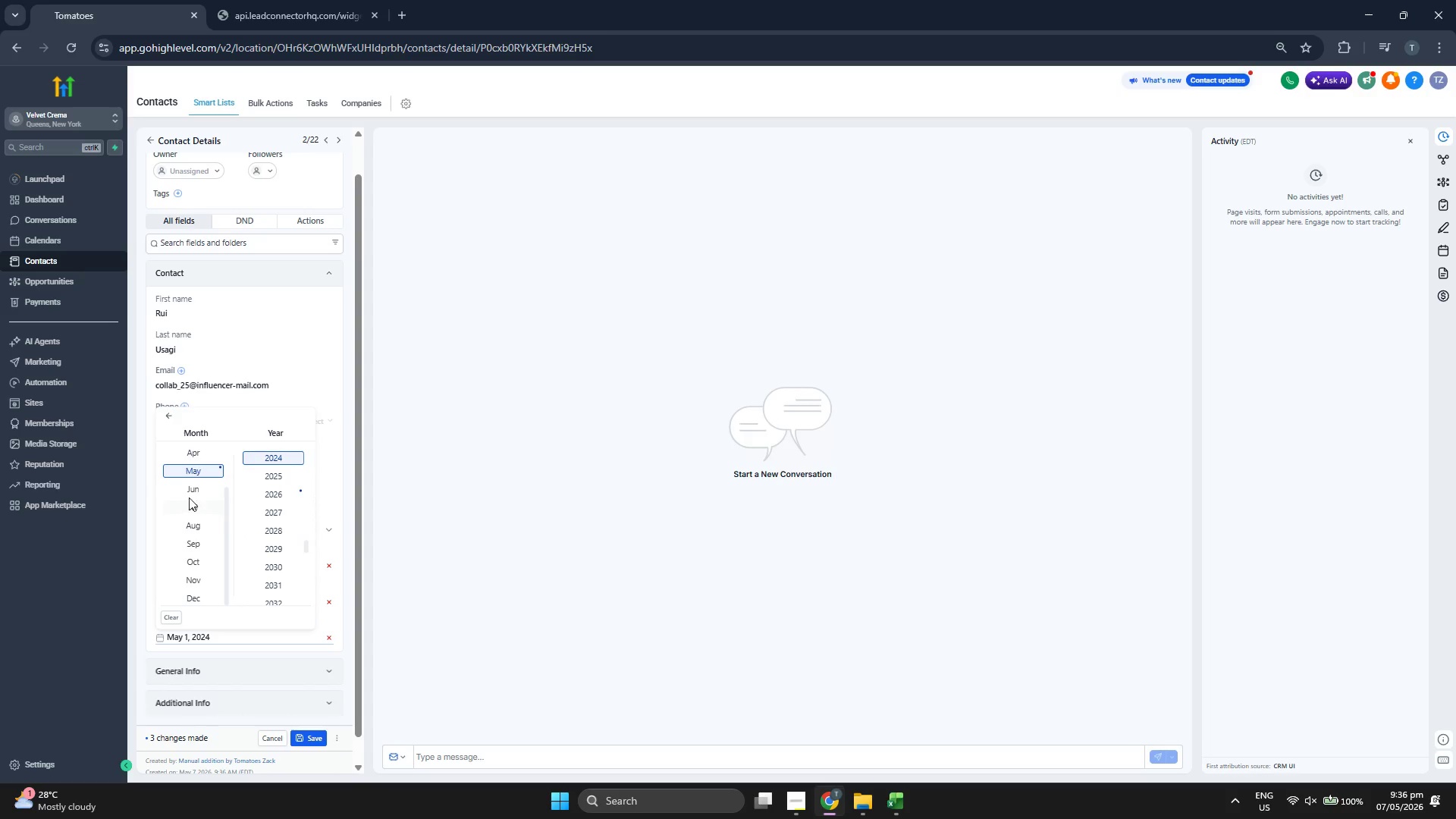 
left_click([195, 455])
 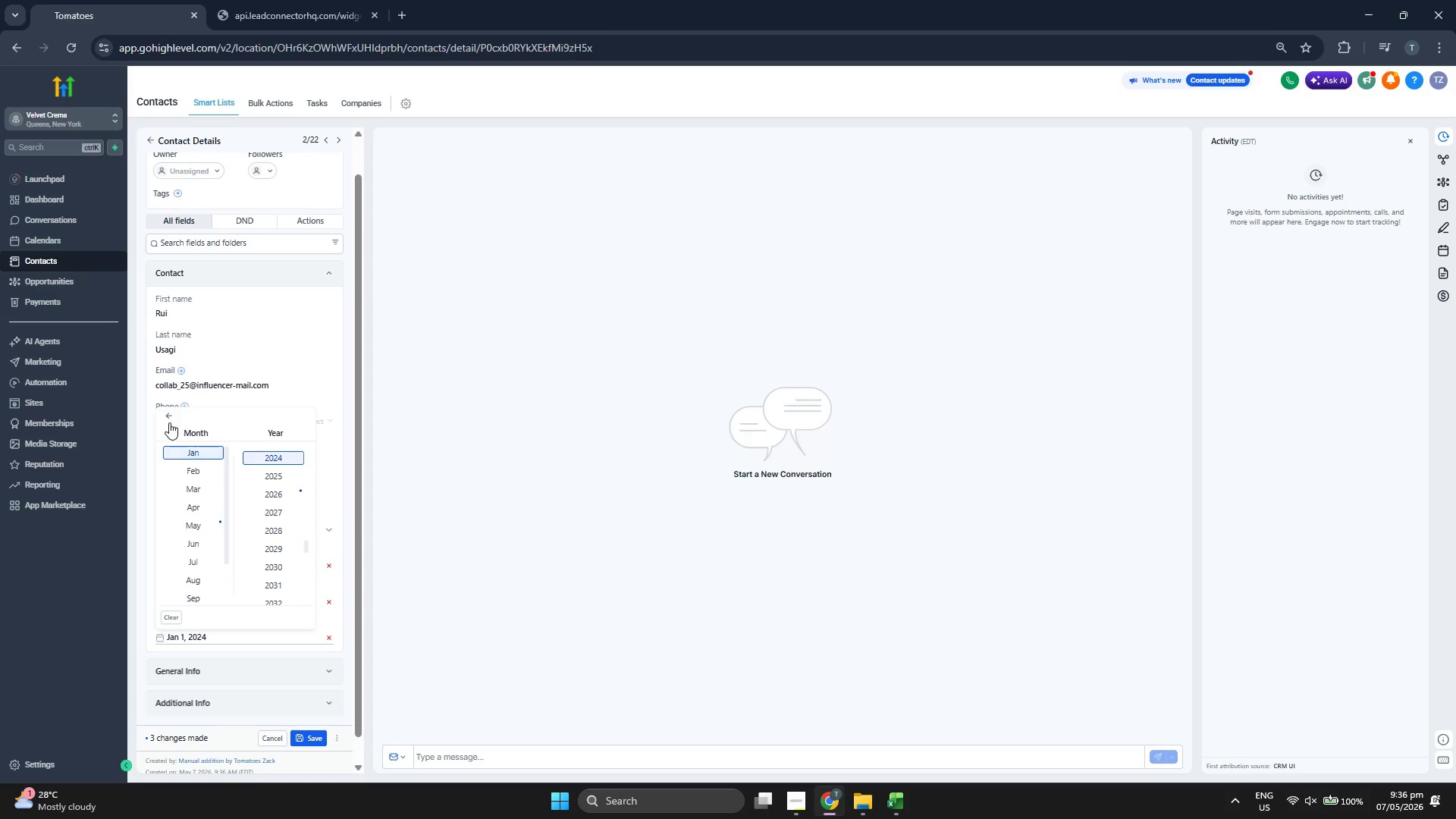 
scroll: coordinate [195, 470], scroll_direction: up, amount: 3.0
 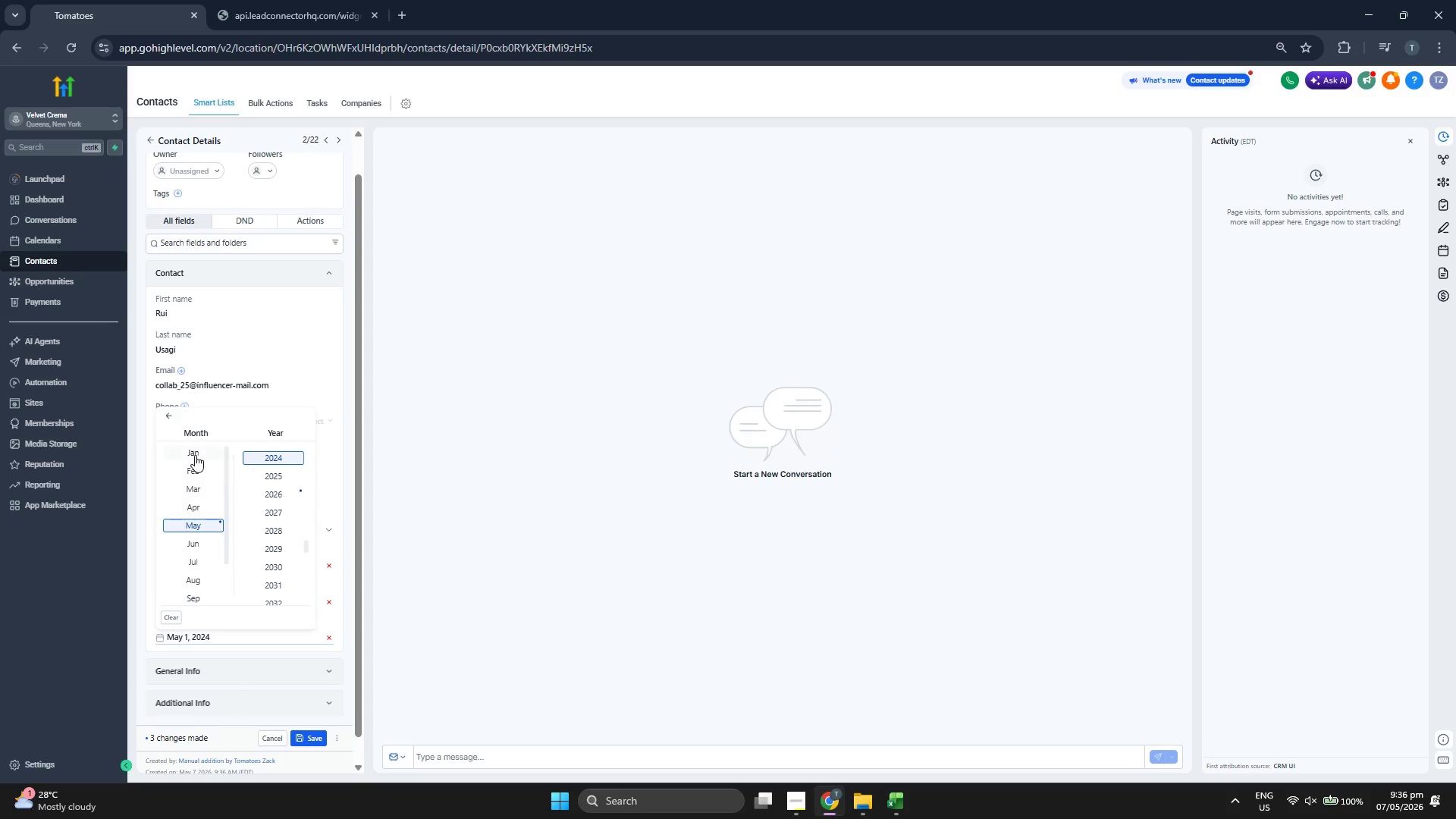 
left_click([171, 413])
 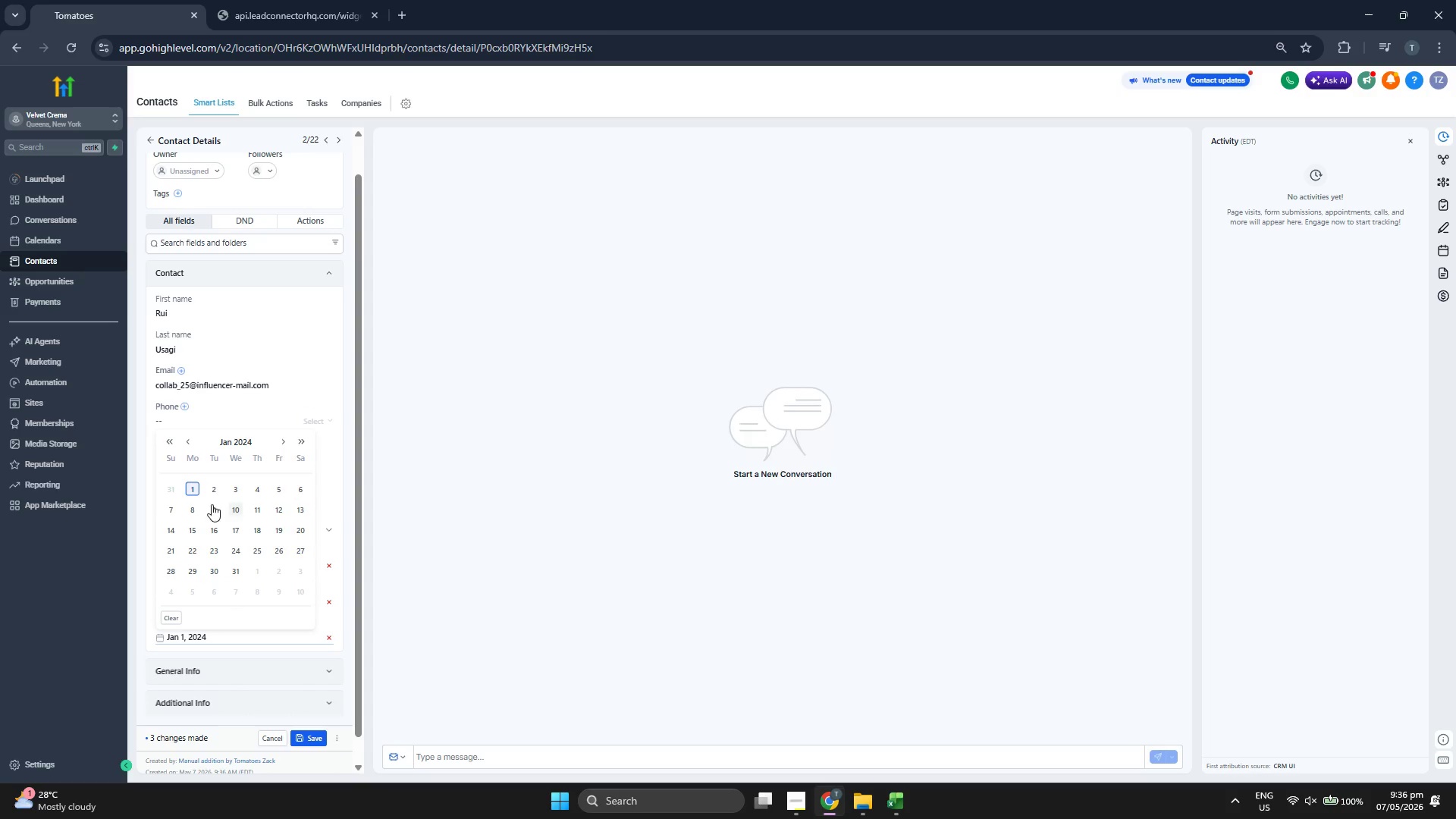 
left_click([209, 505])
 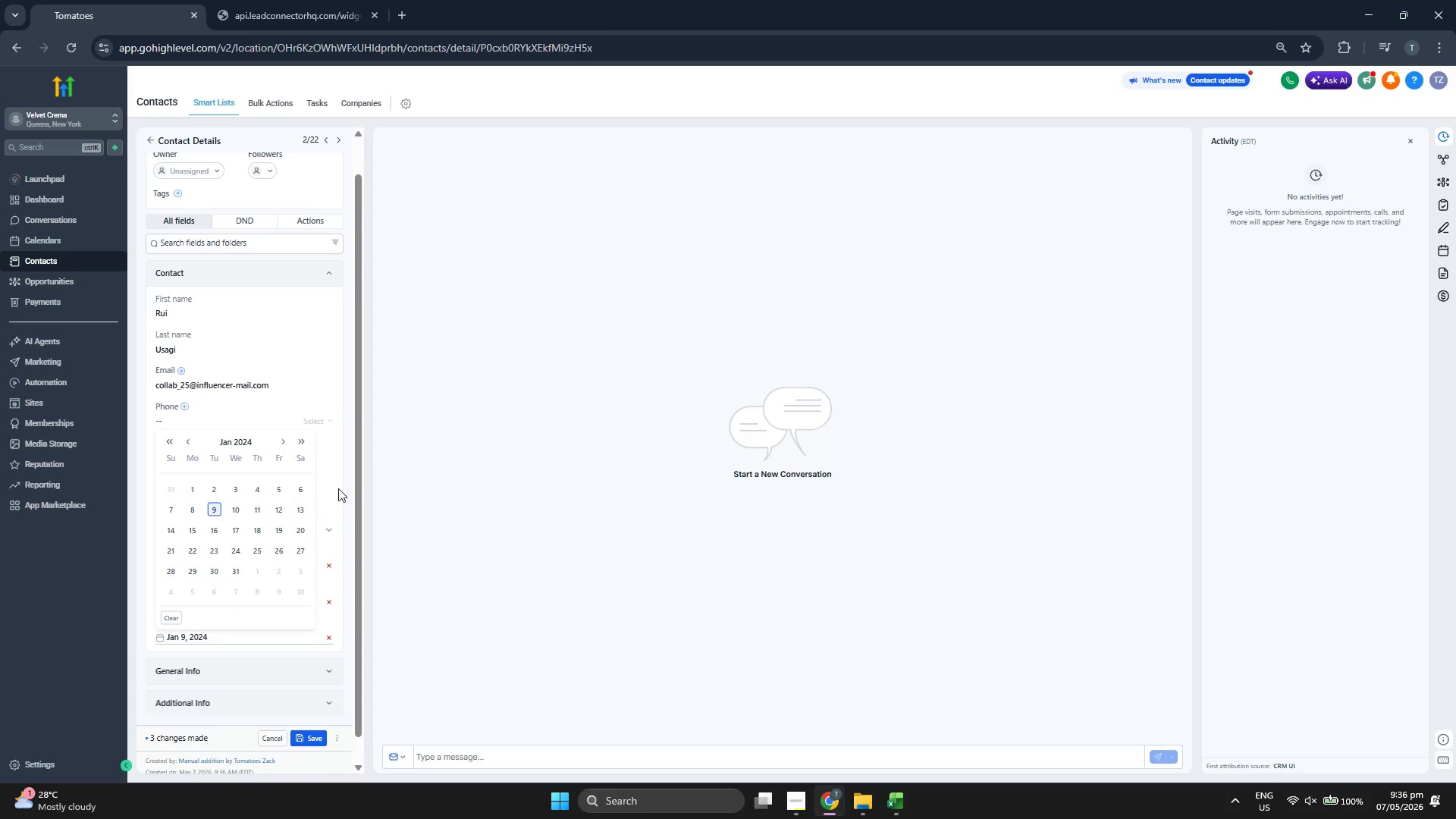 
left_click([339, 488])
 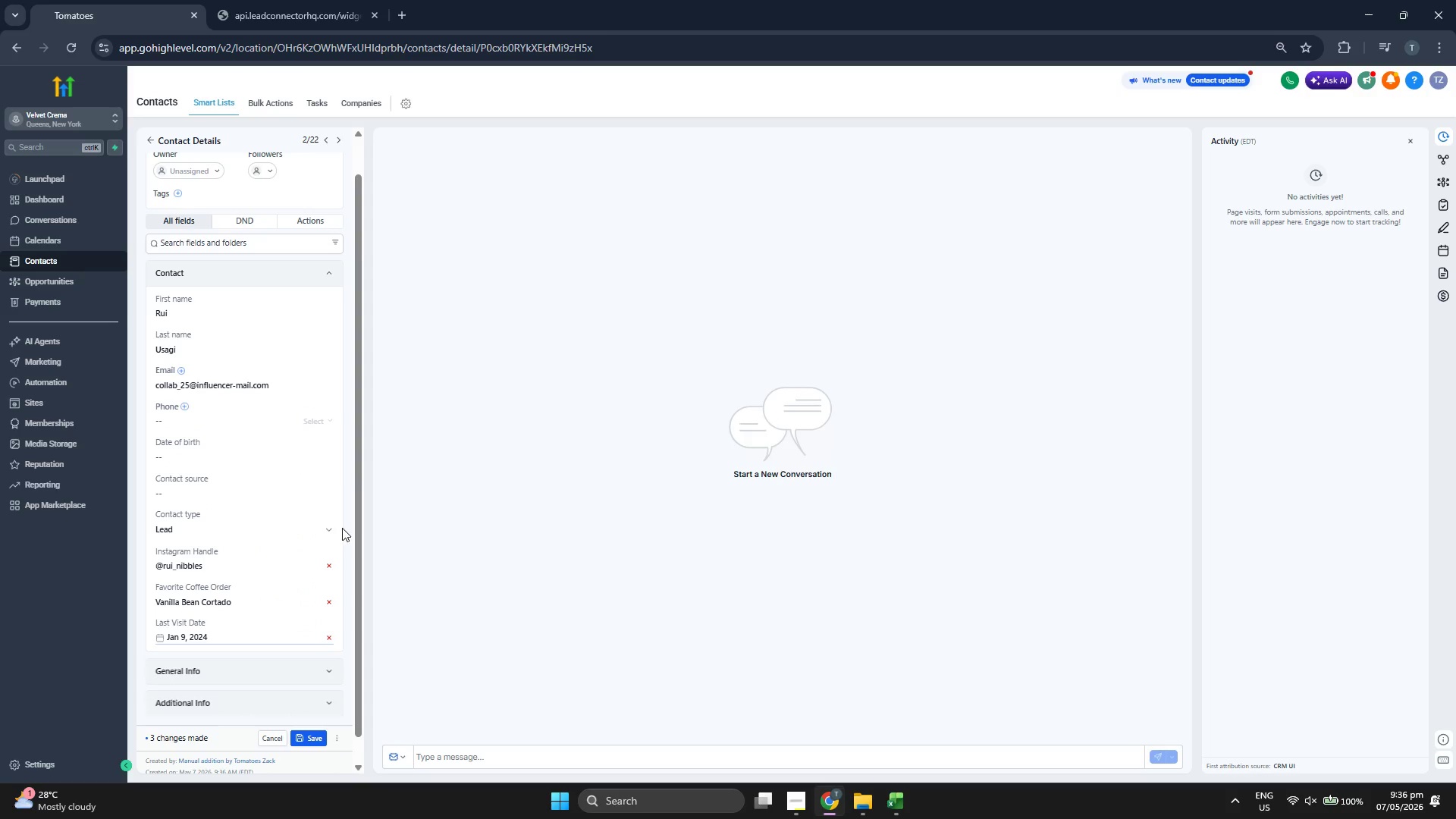 
scroll: coordinate [342, 528], scroll_direction: up, amount: 1.0
 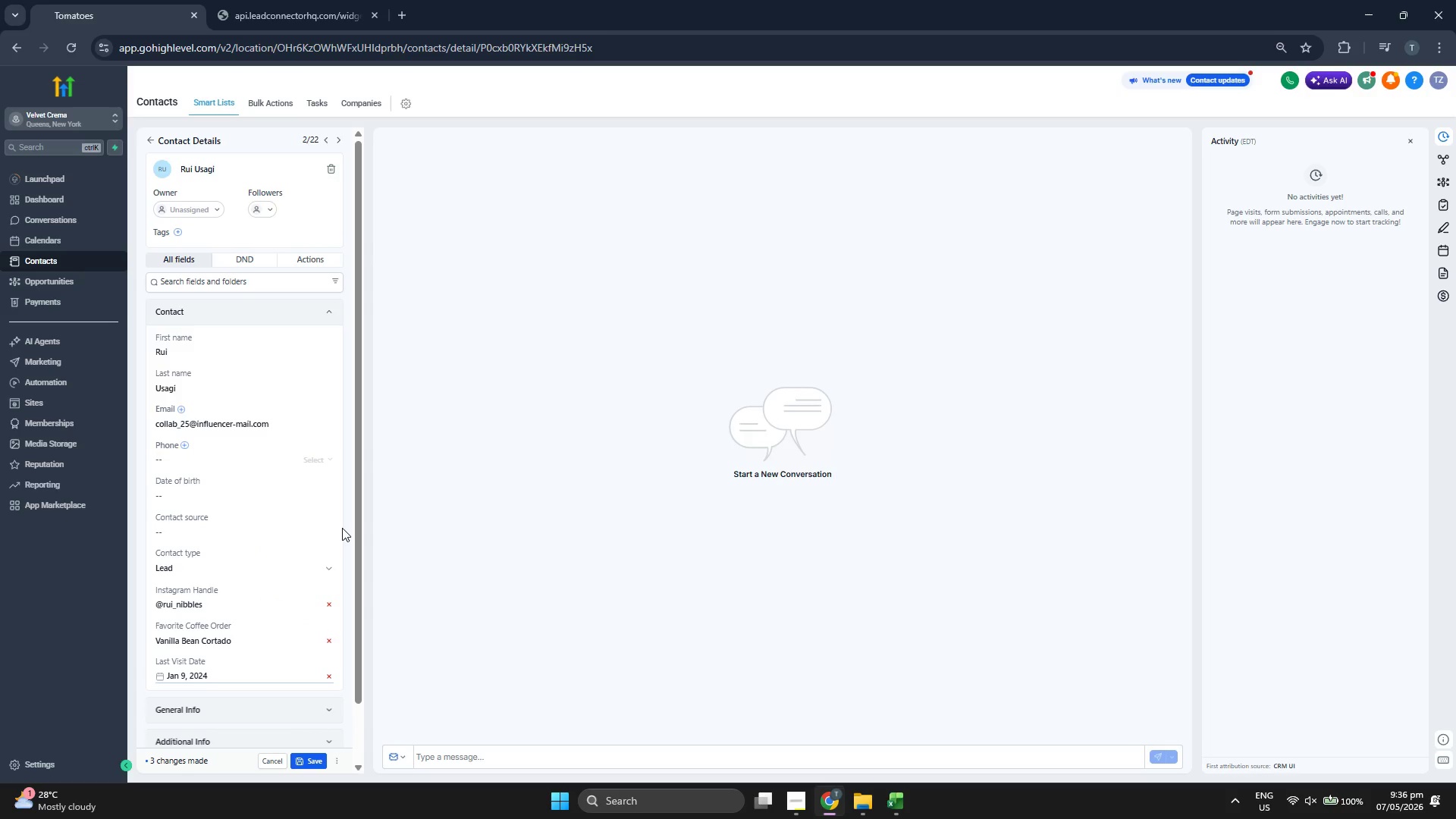 
scroll: coordinate [342, 528], scroll_direction: down, amount: 2.0
 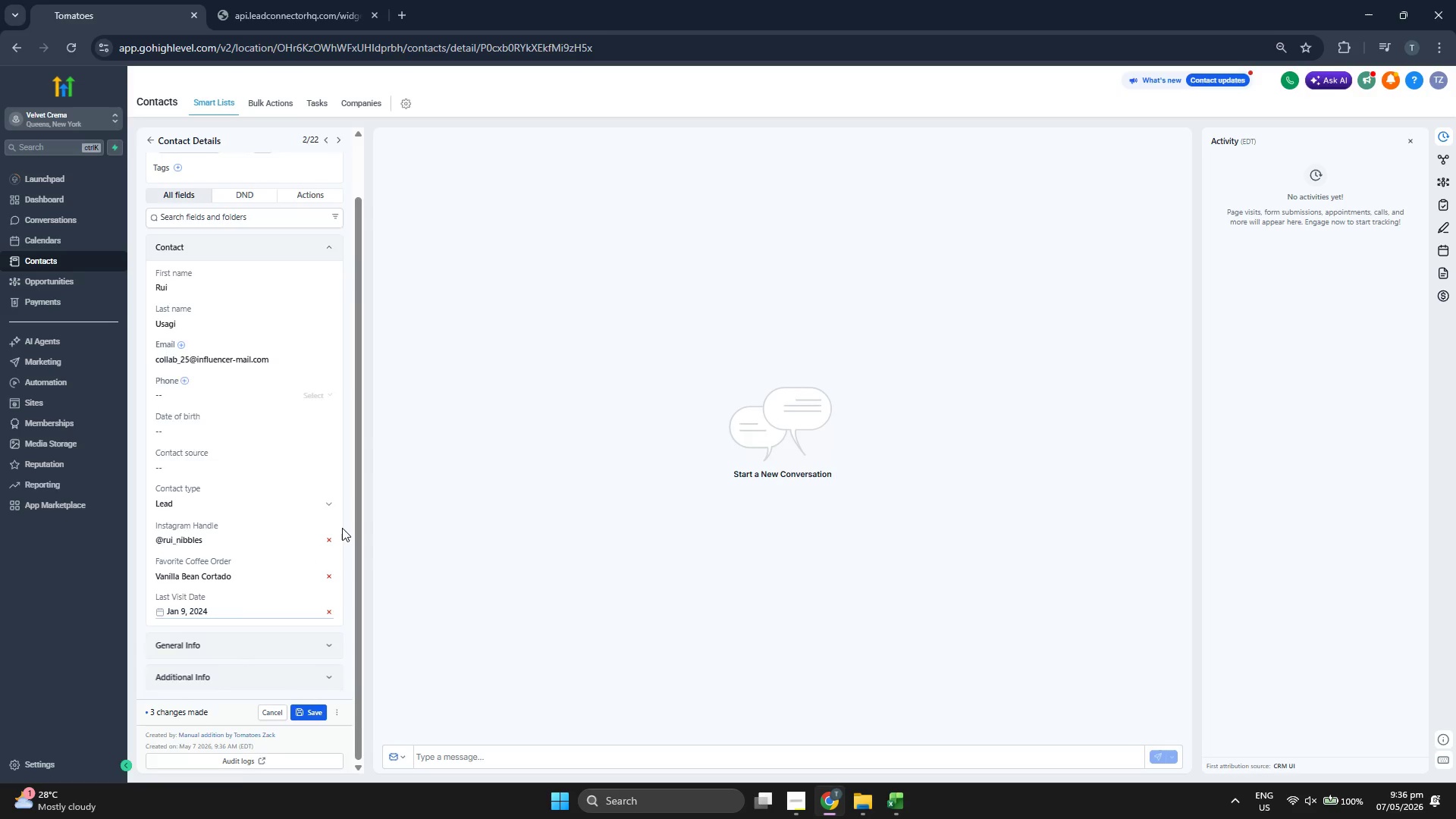 
scroll: coordinate [342, 528], scroll_direction: up, amount: 2.0
 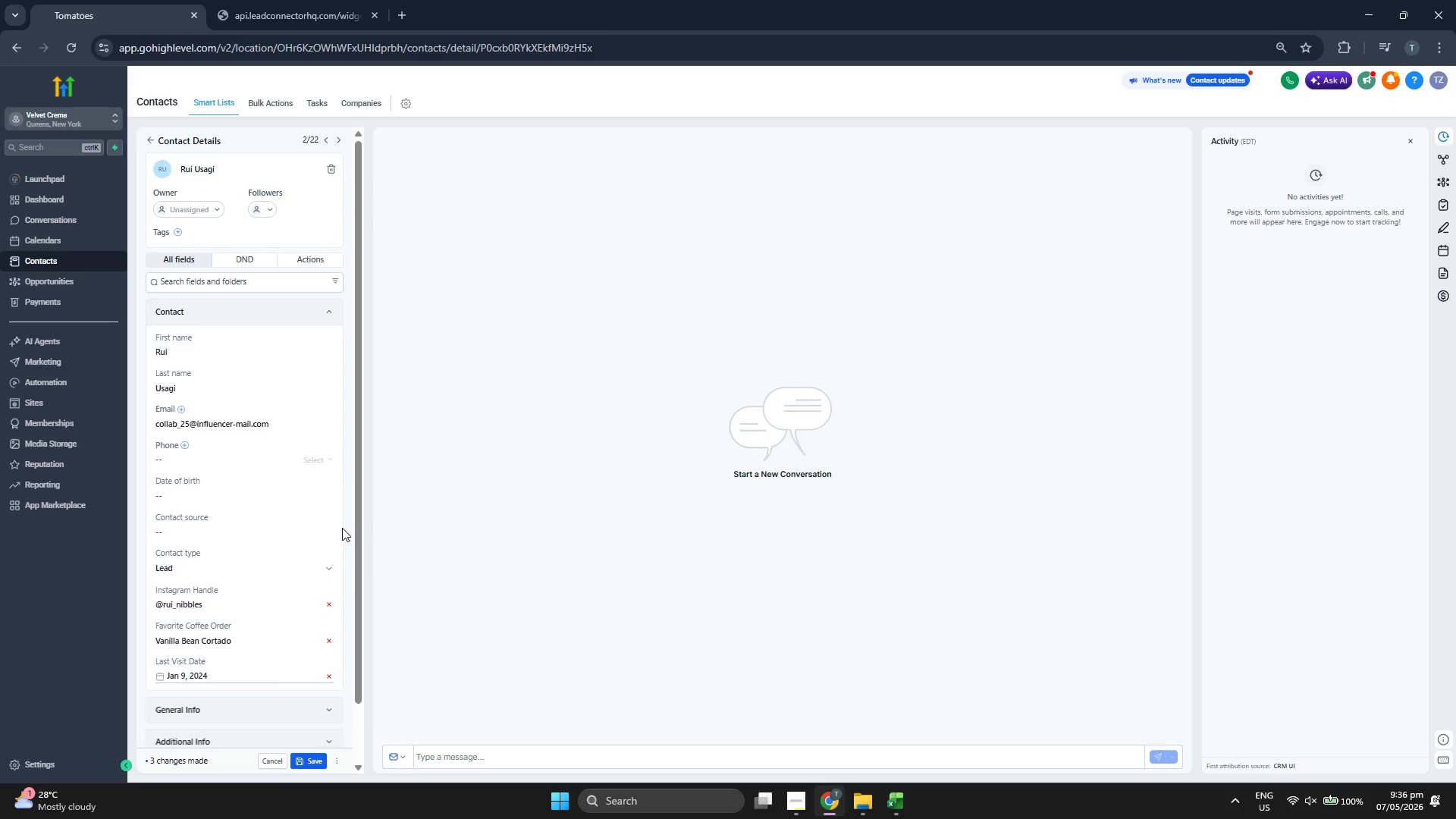 
scroll: coordinate [340, 522], scroll_direction: down, amount: 1.0
 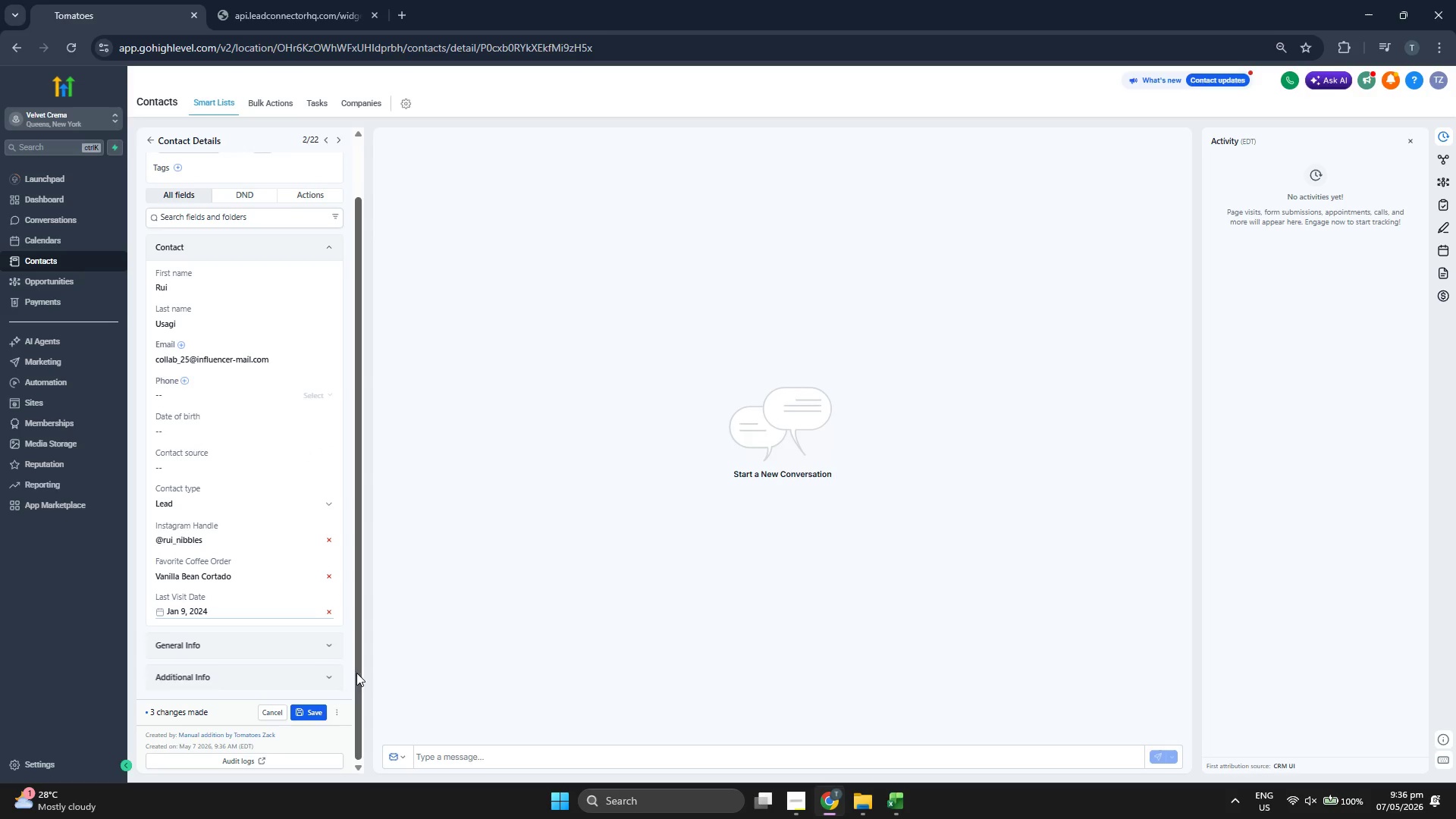 
key(A)
 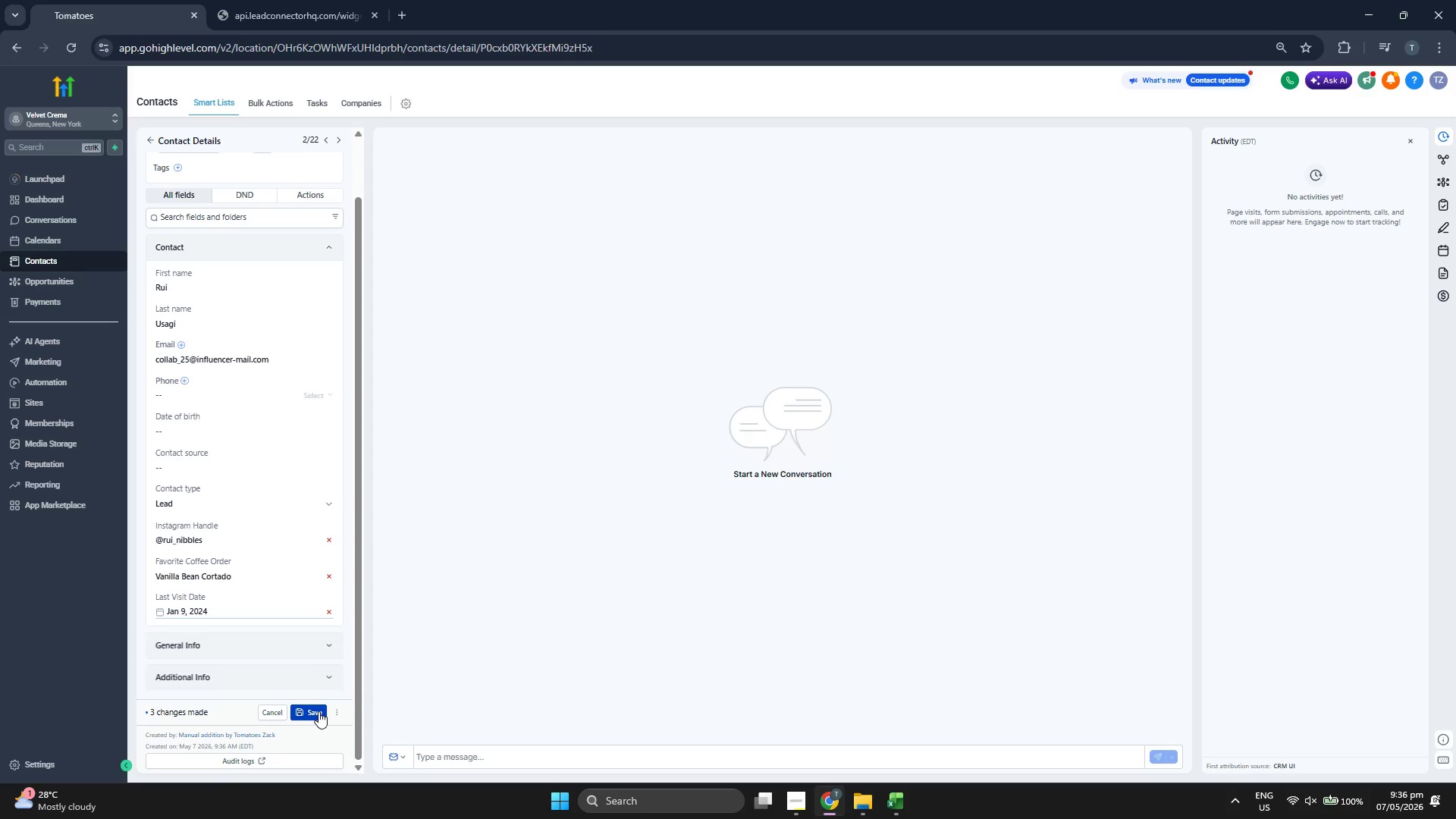 
left_click([318, 711])
 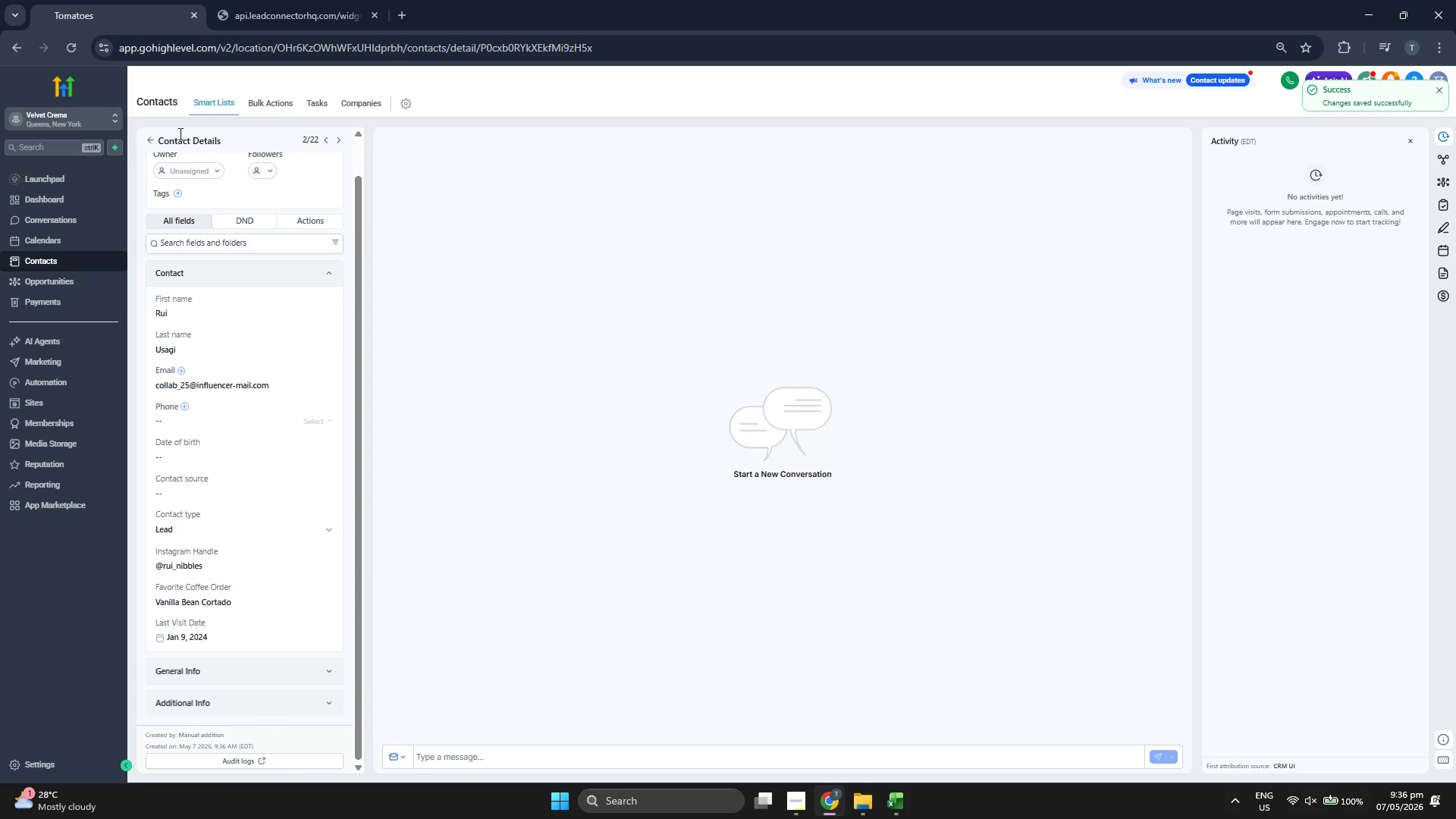 
left_click([152, 144])
 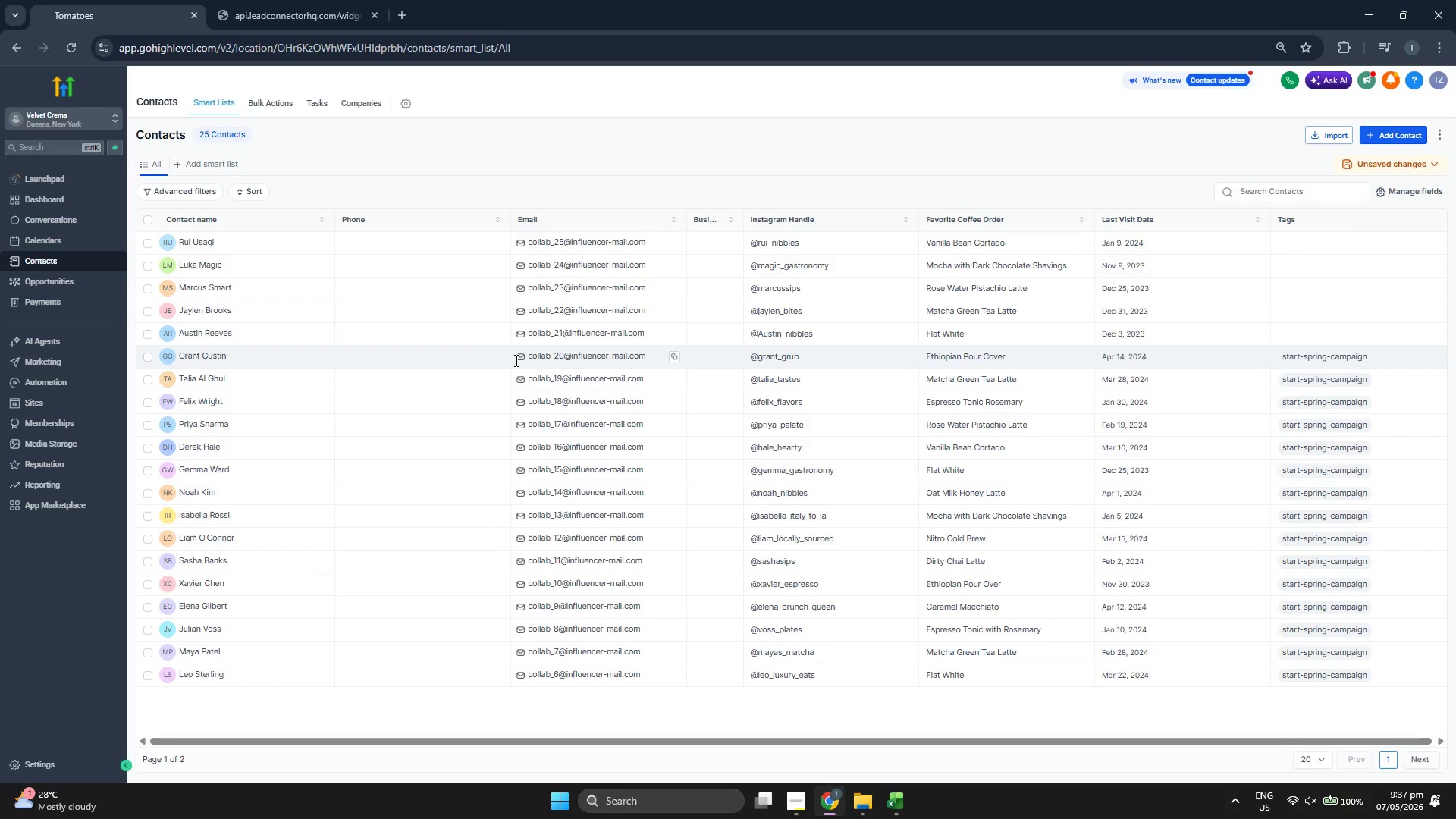 
wait(11.16)
 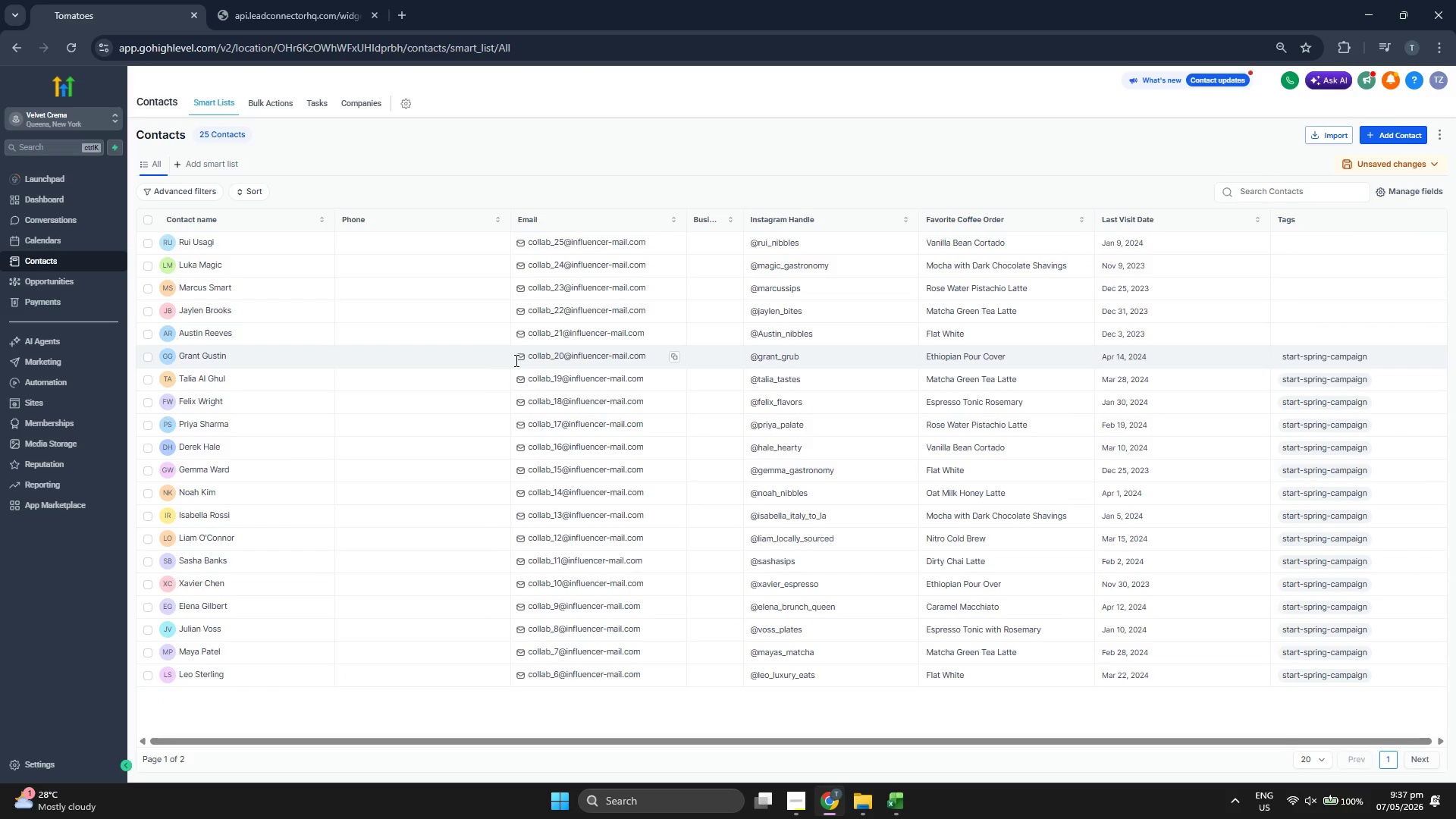 
left_click([226, 331])
 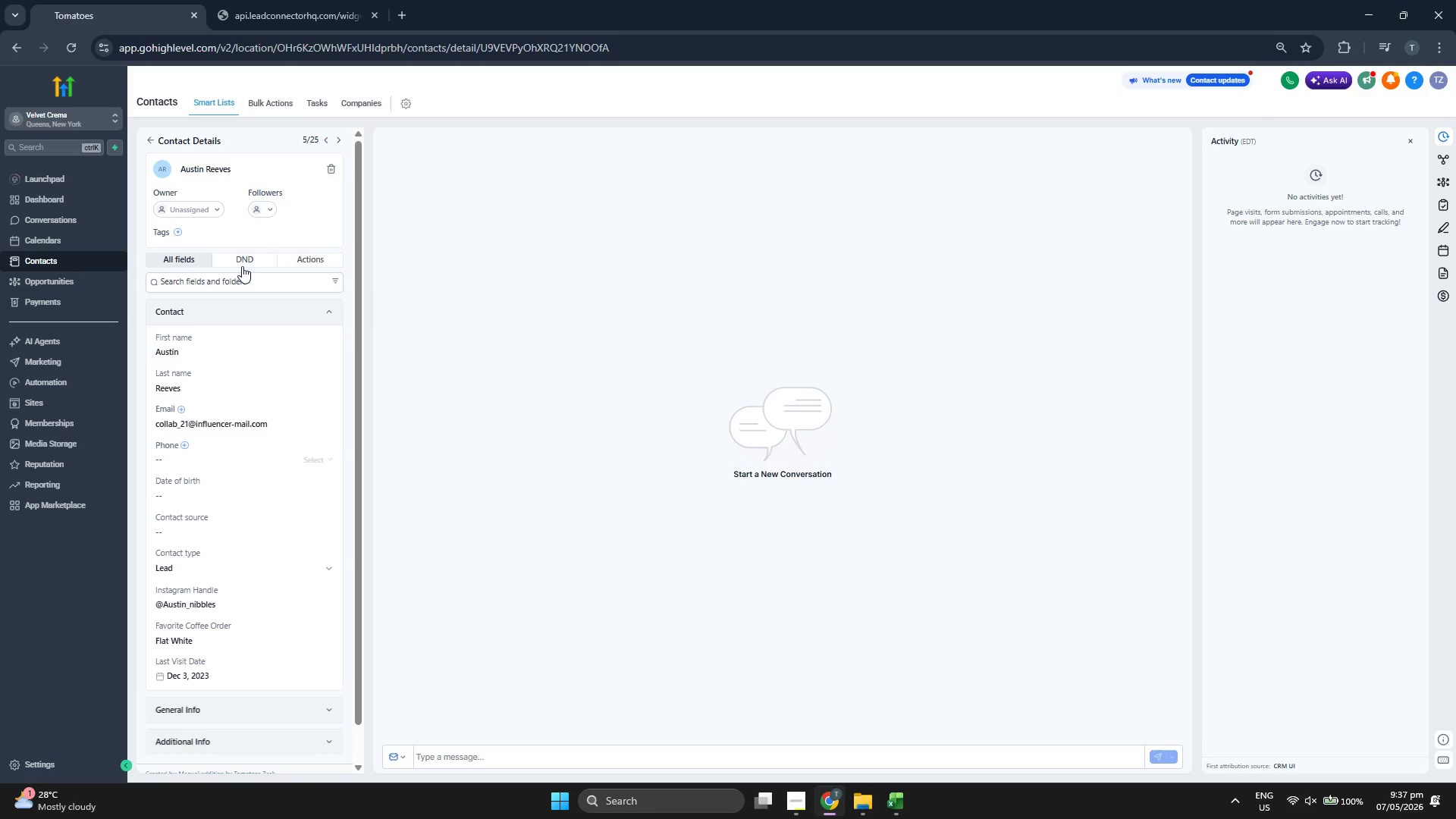 
wait(5.11)
 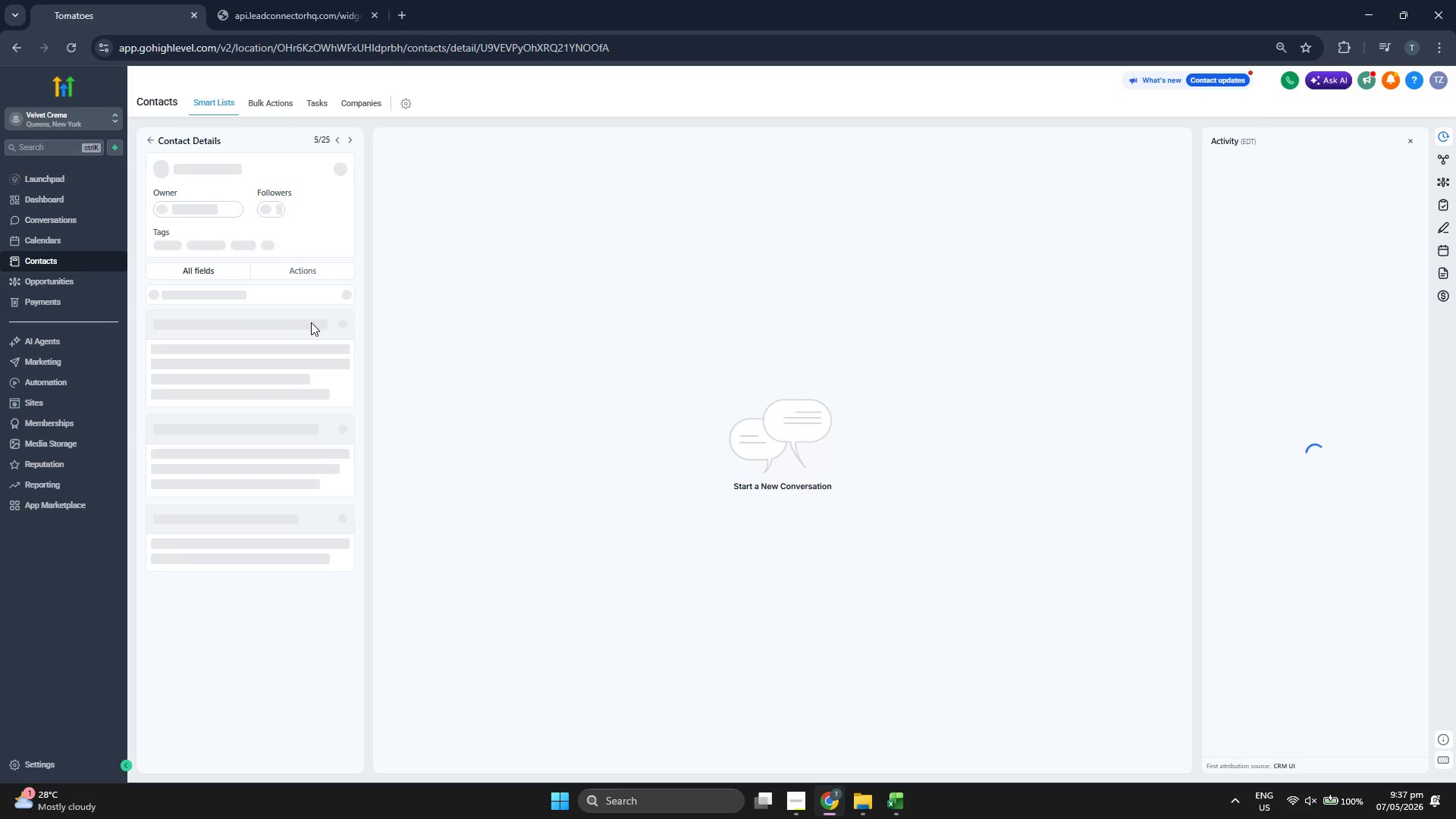 
left_click([178, 234])
 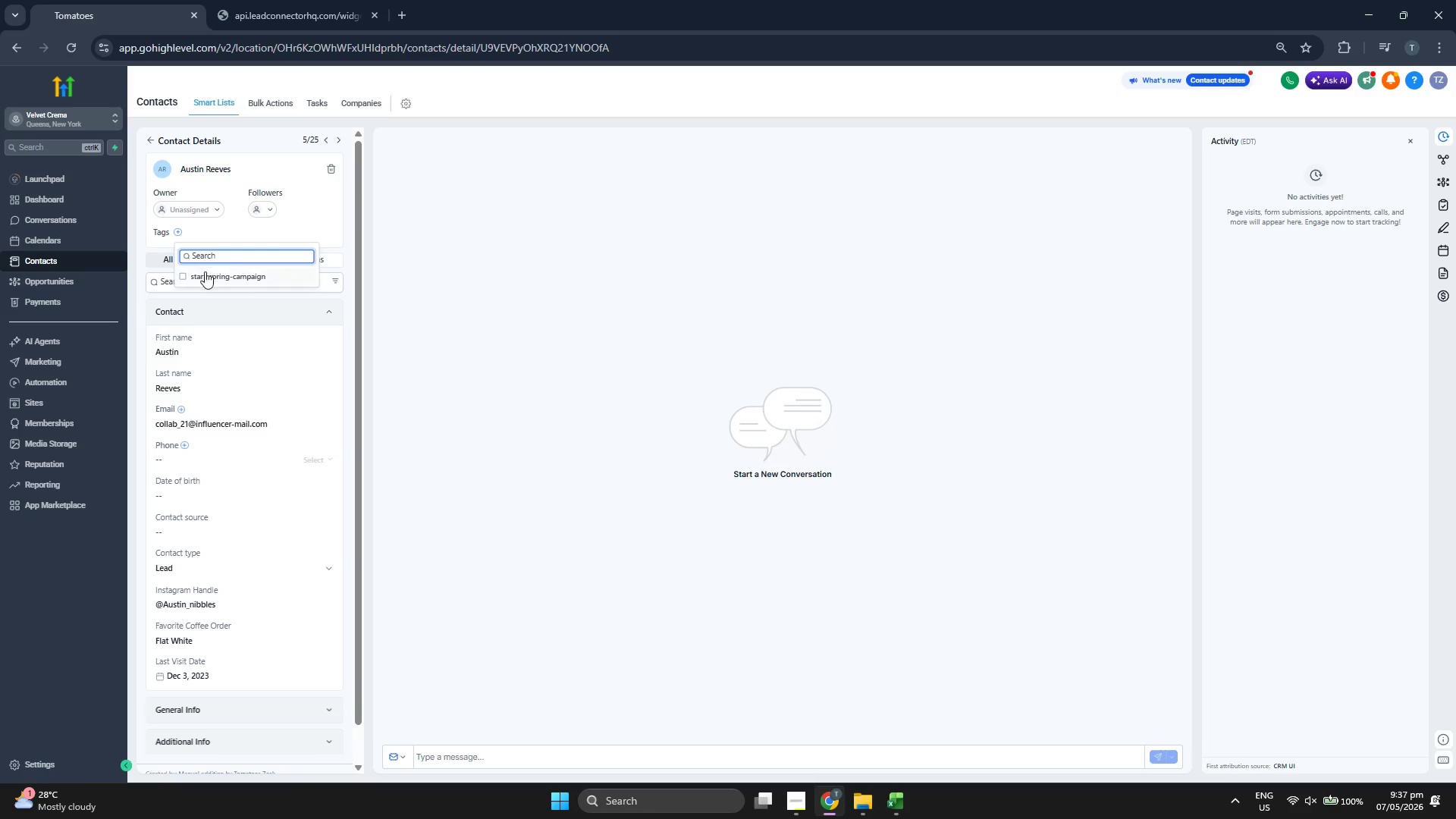 
left_click([209, 277])
 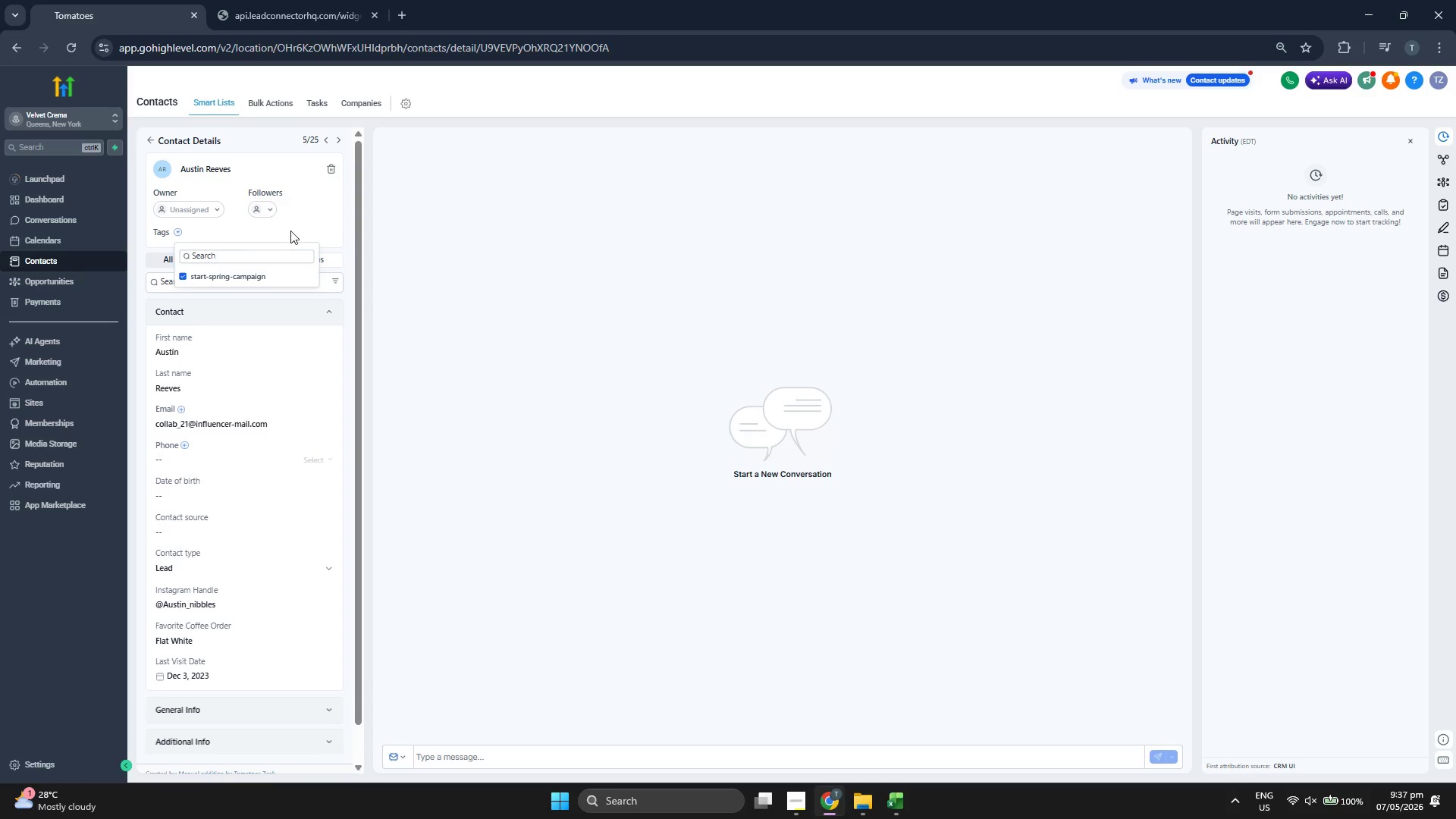 
left_click([291, 230])
 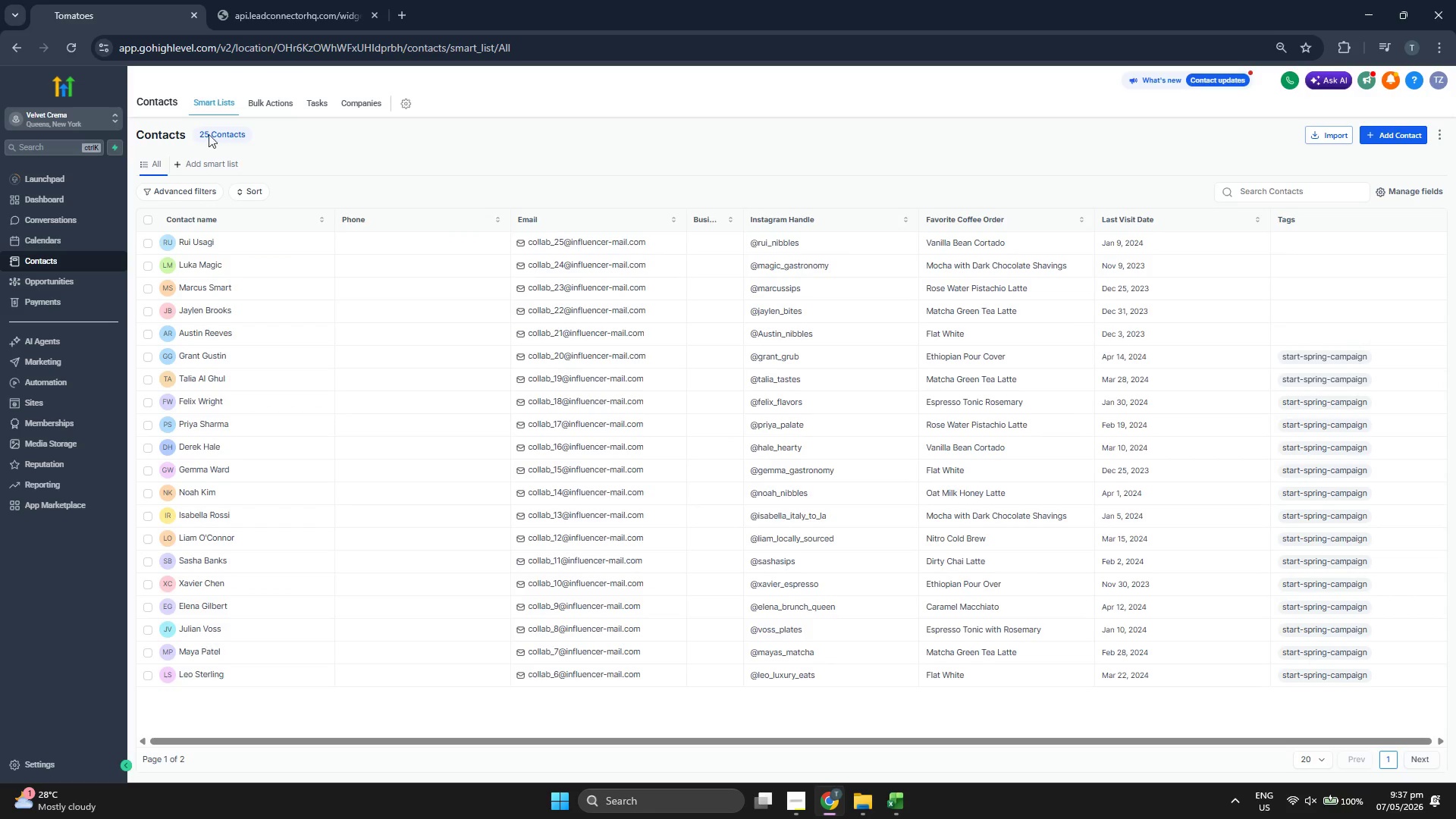 
wait(11.56)
 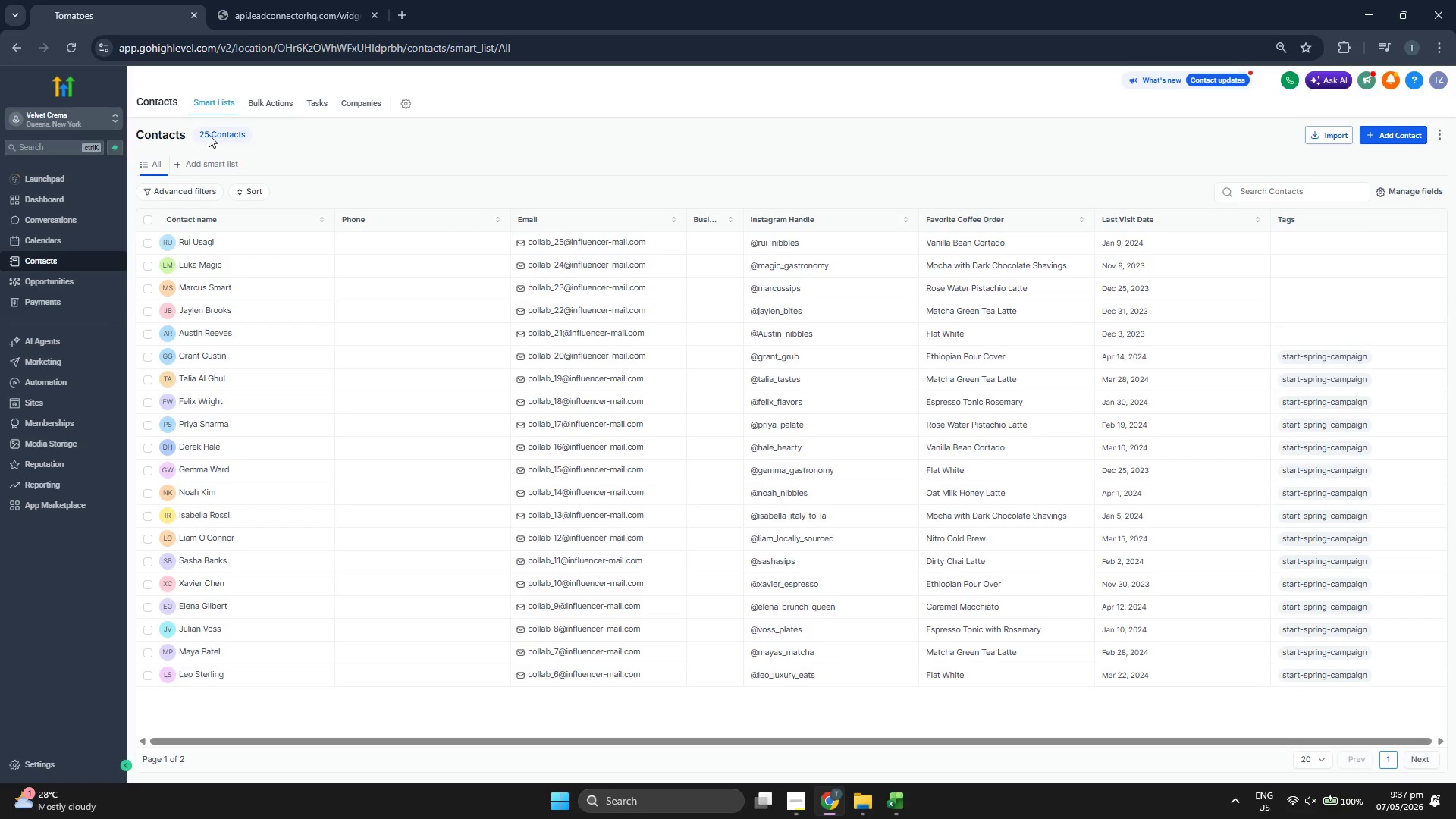 
left_click([208, 308])
 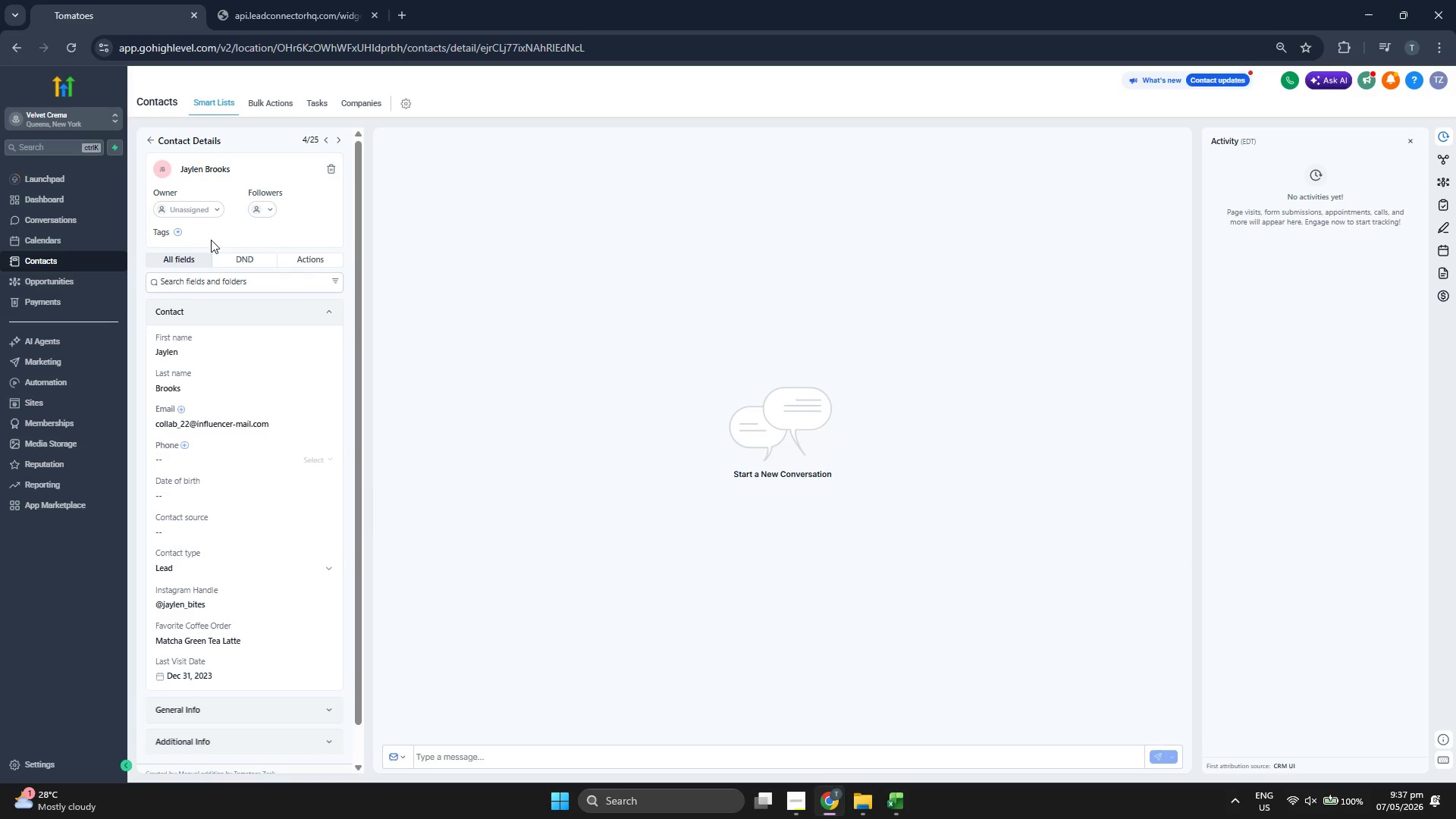 
left_click([177, 229])
 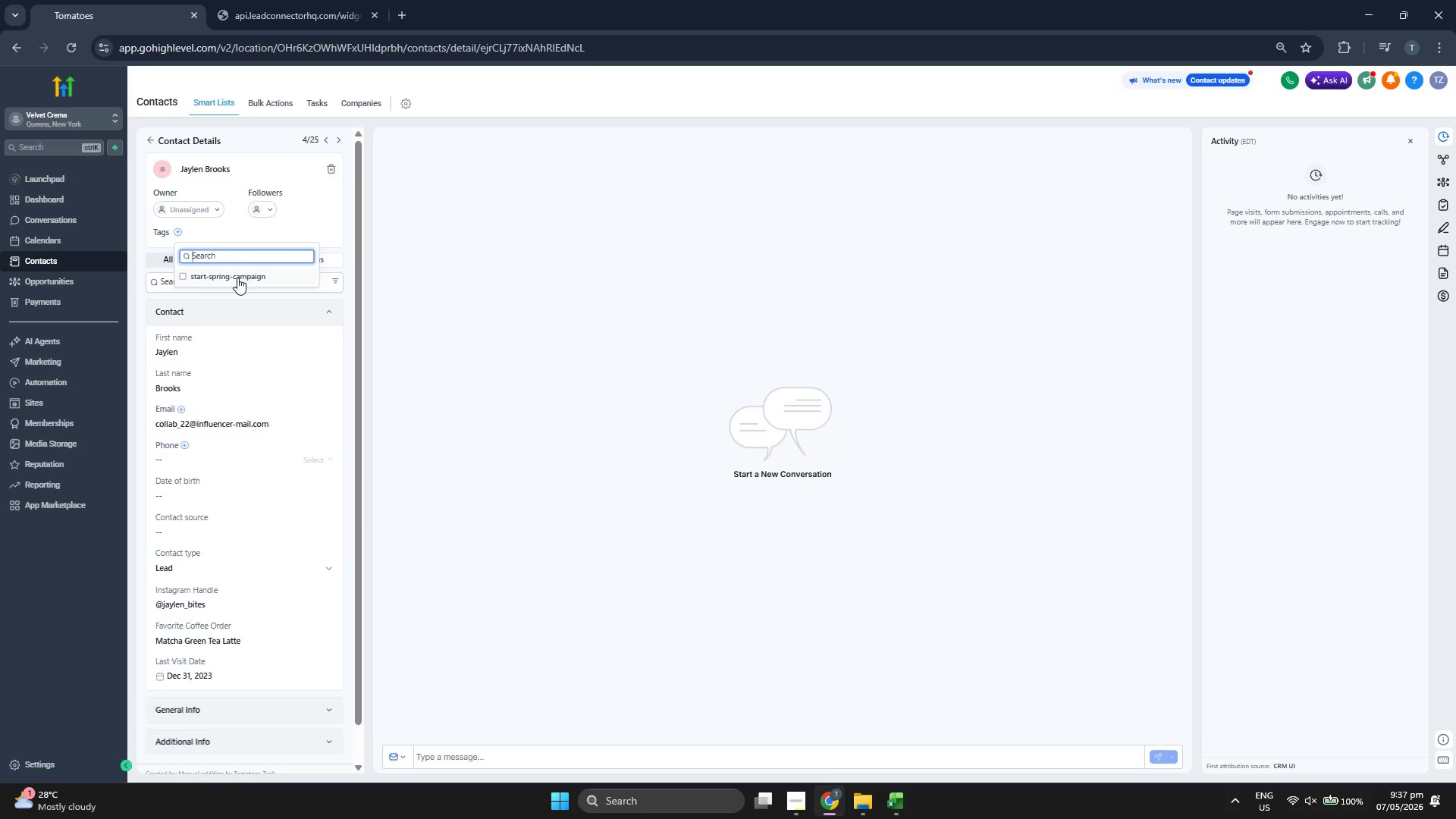 
left_click([237, 278])
 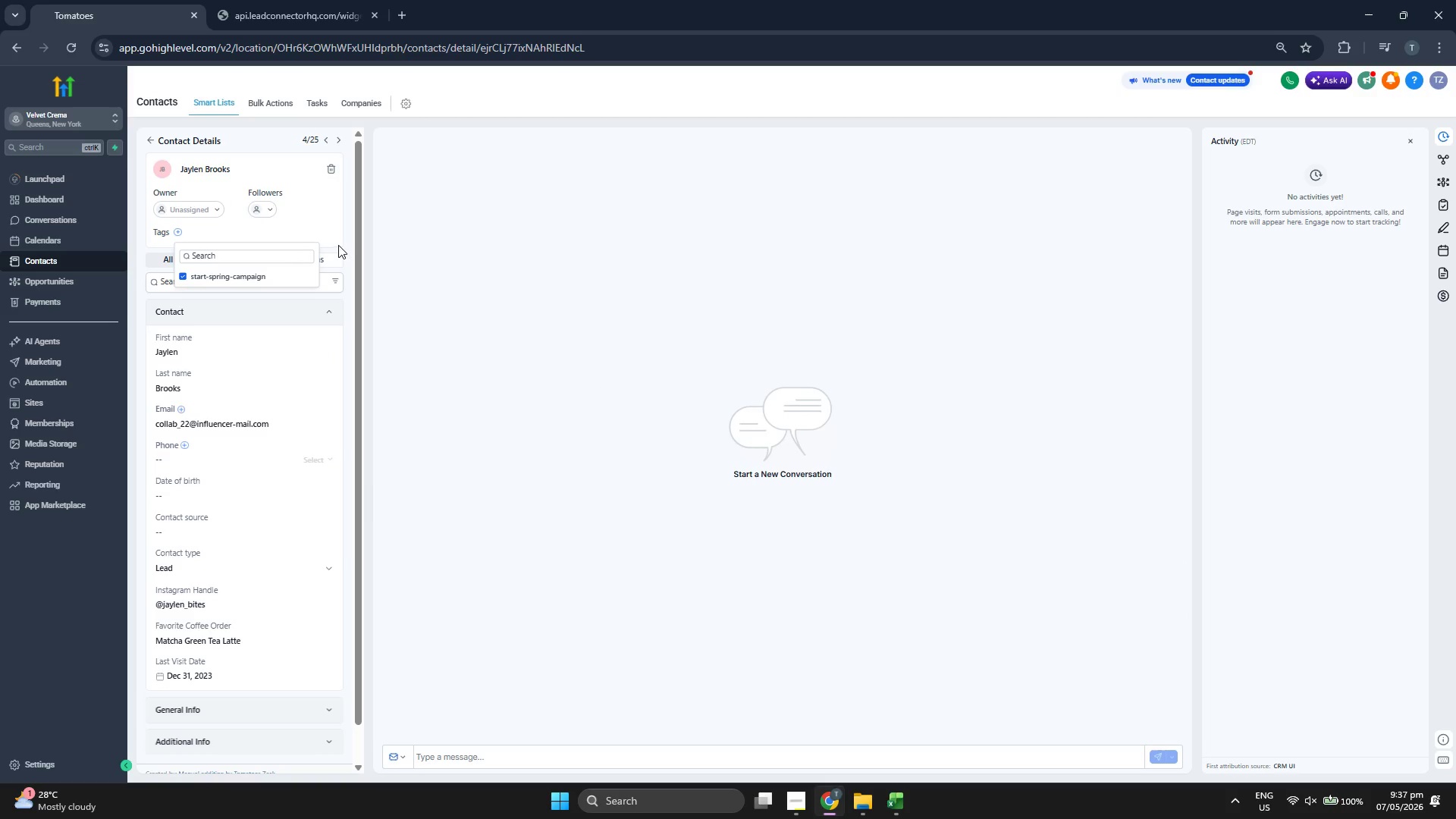 
left_click([344, 238])
 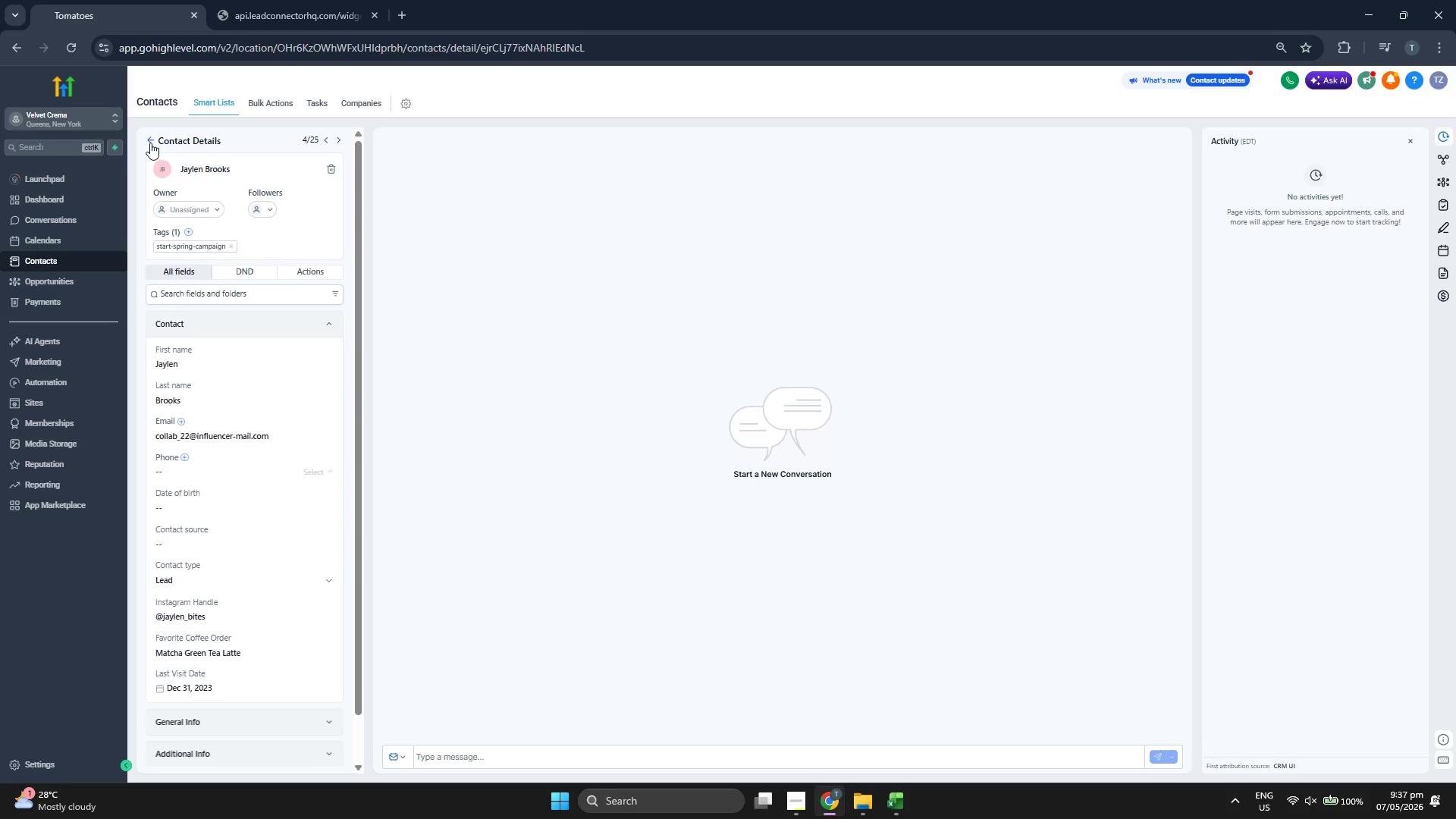 
left_click([150, 143])
 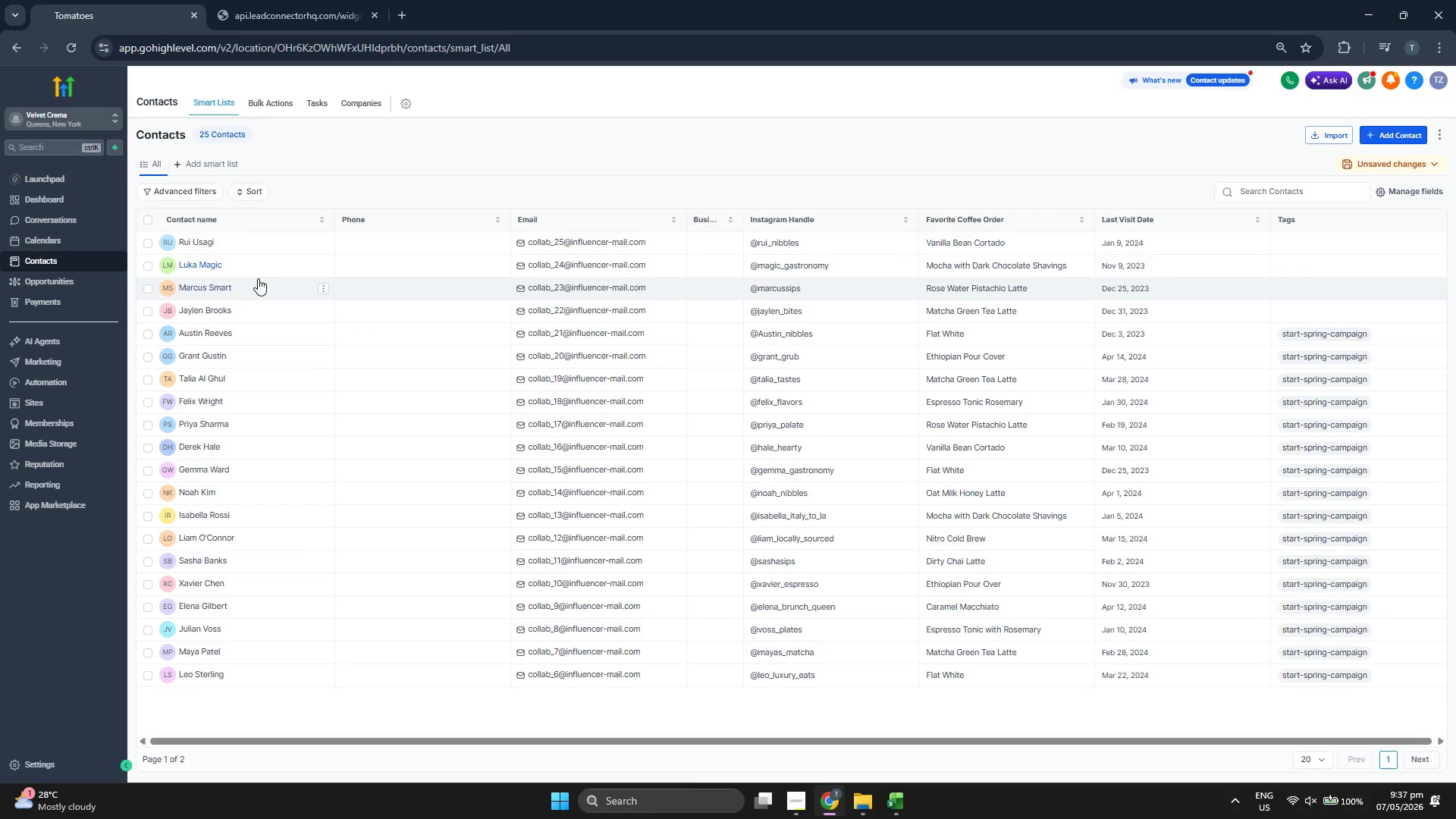 
wait(5.78)
 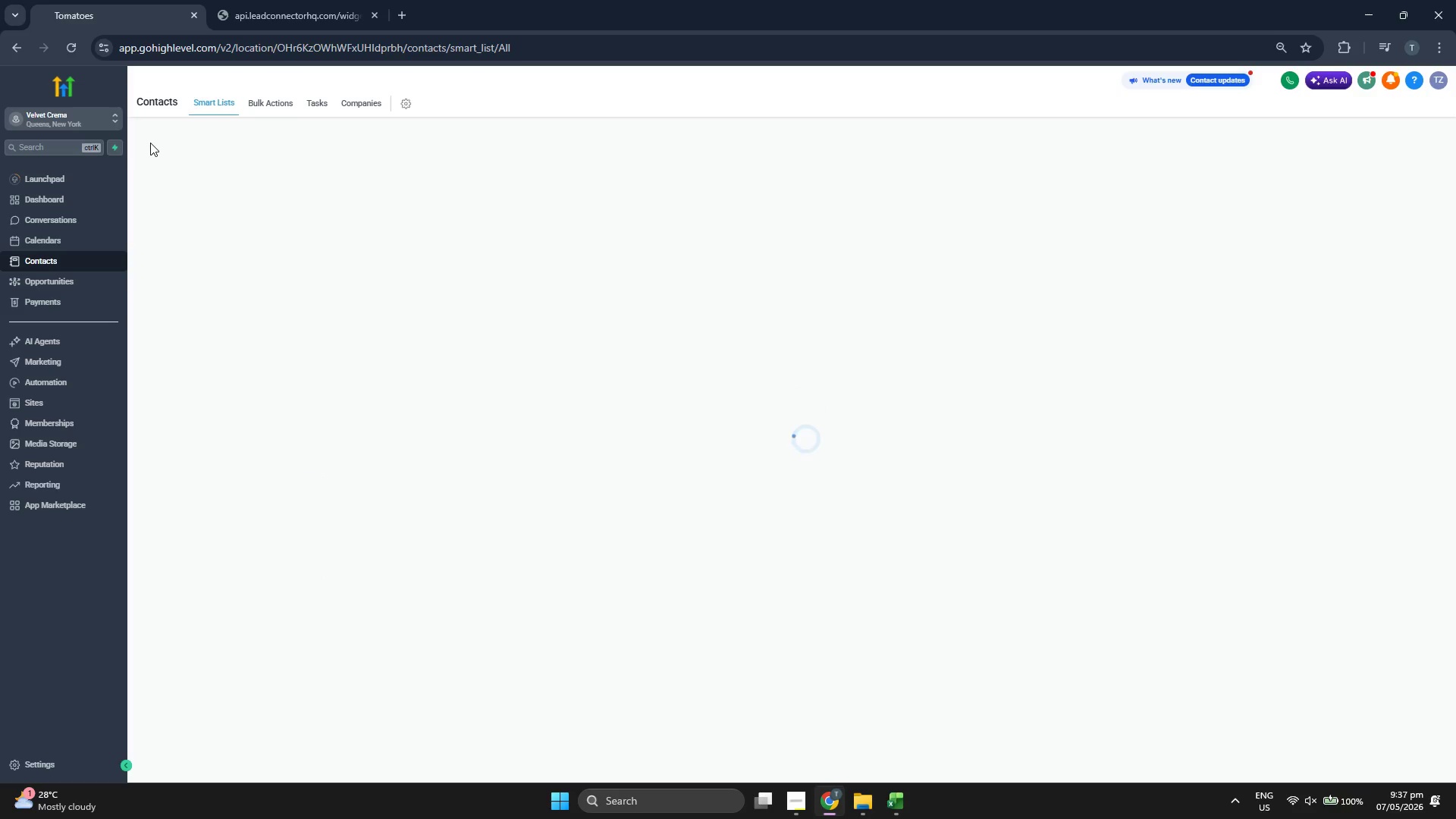 
left_click([218, 285])
 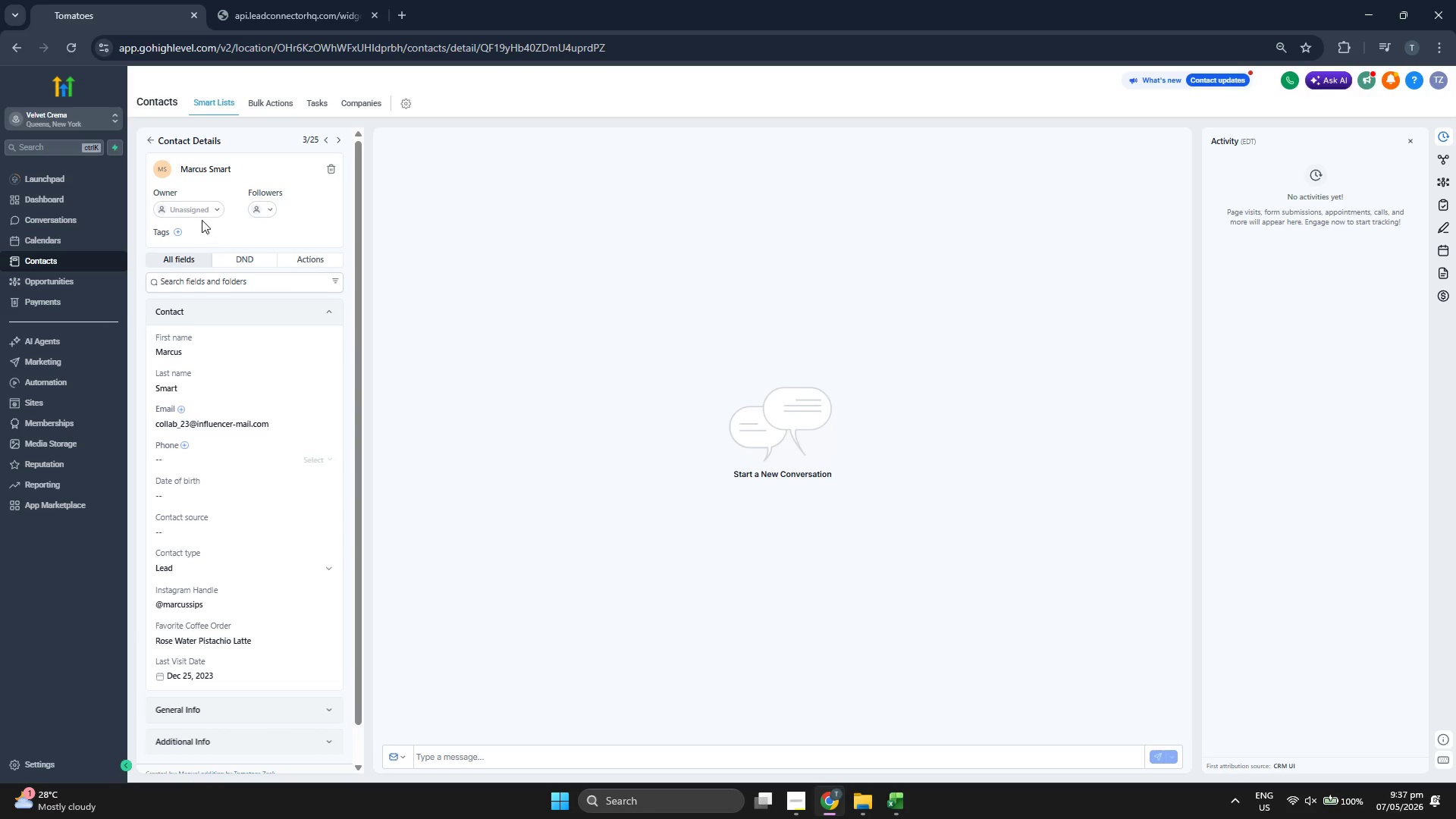 
left_click([178, 231])
 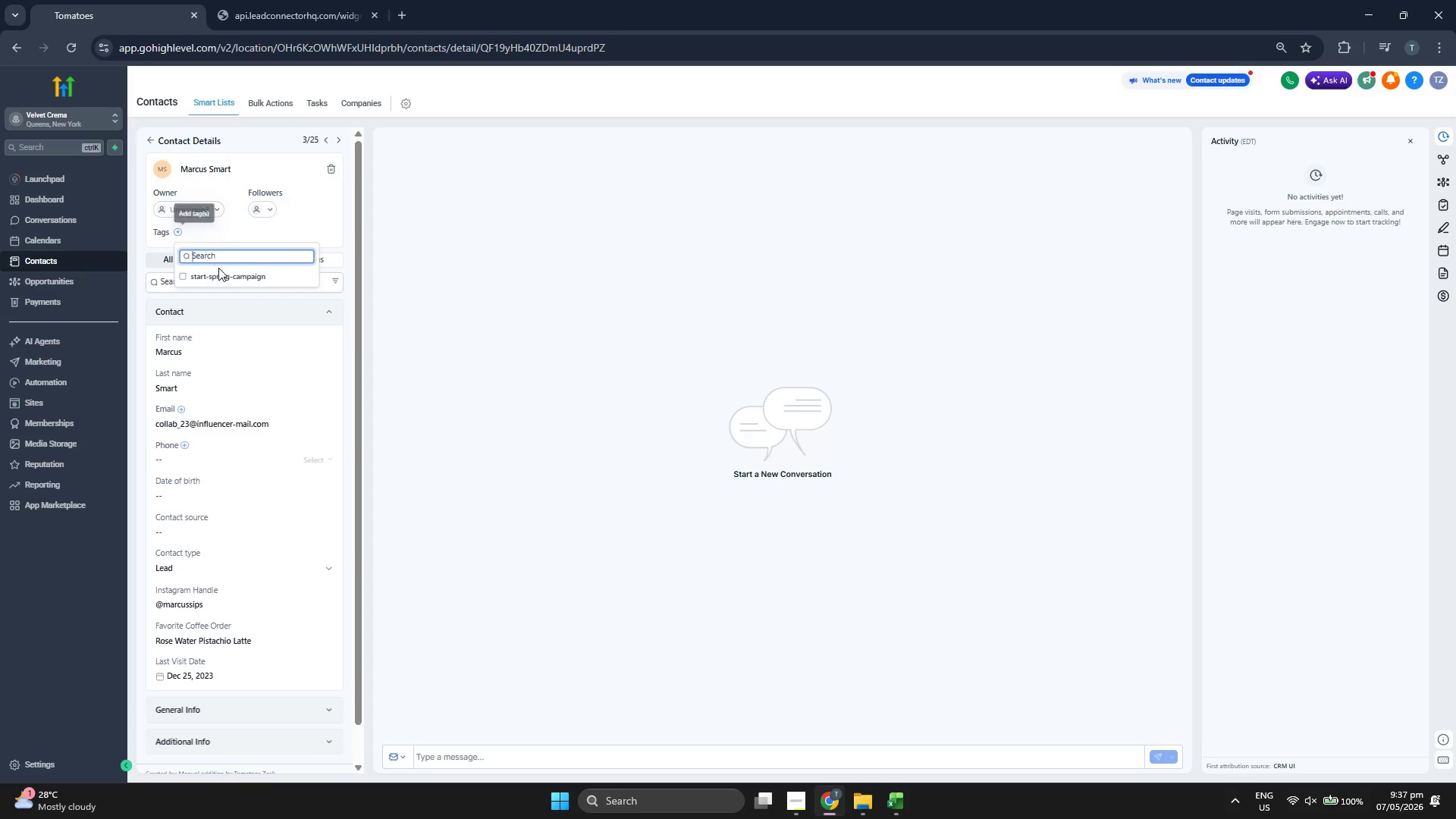 
left_click([224, 273])
 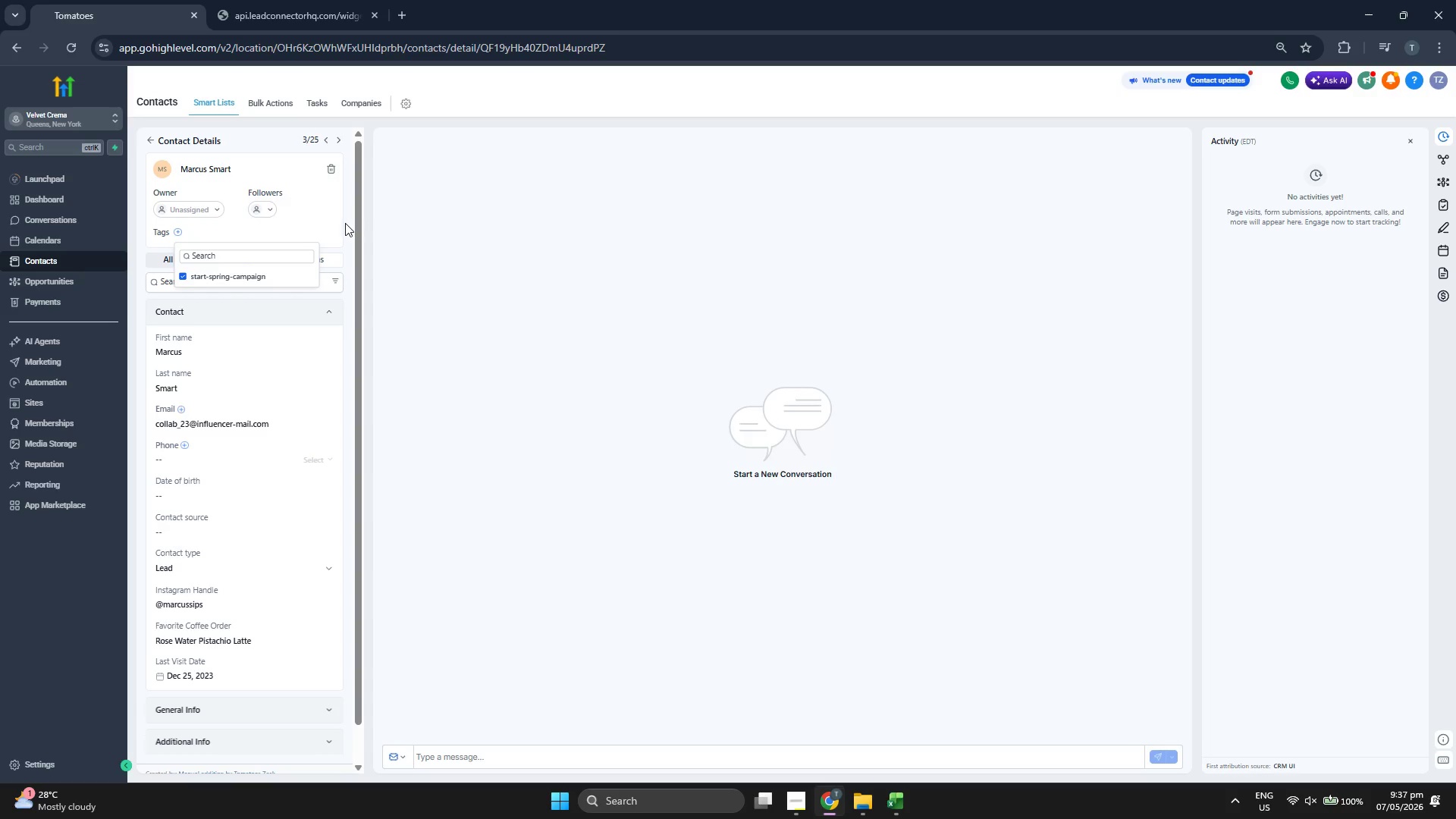 
left_click([338, 222])
 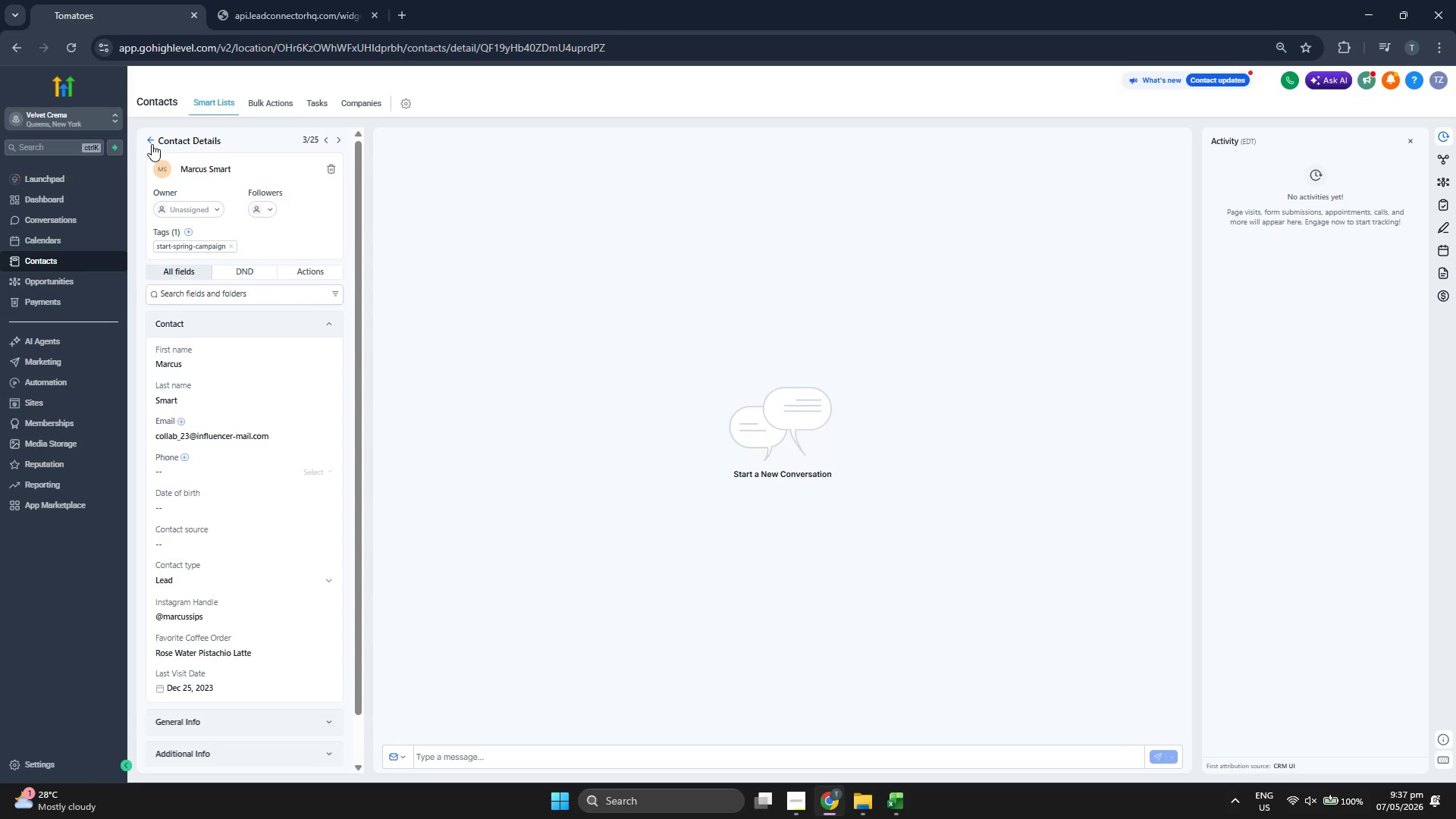 
wait(5.56)
 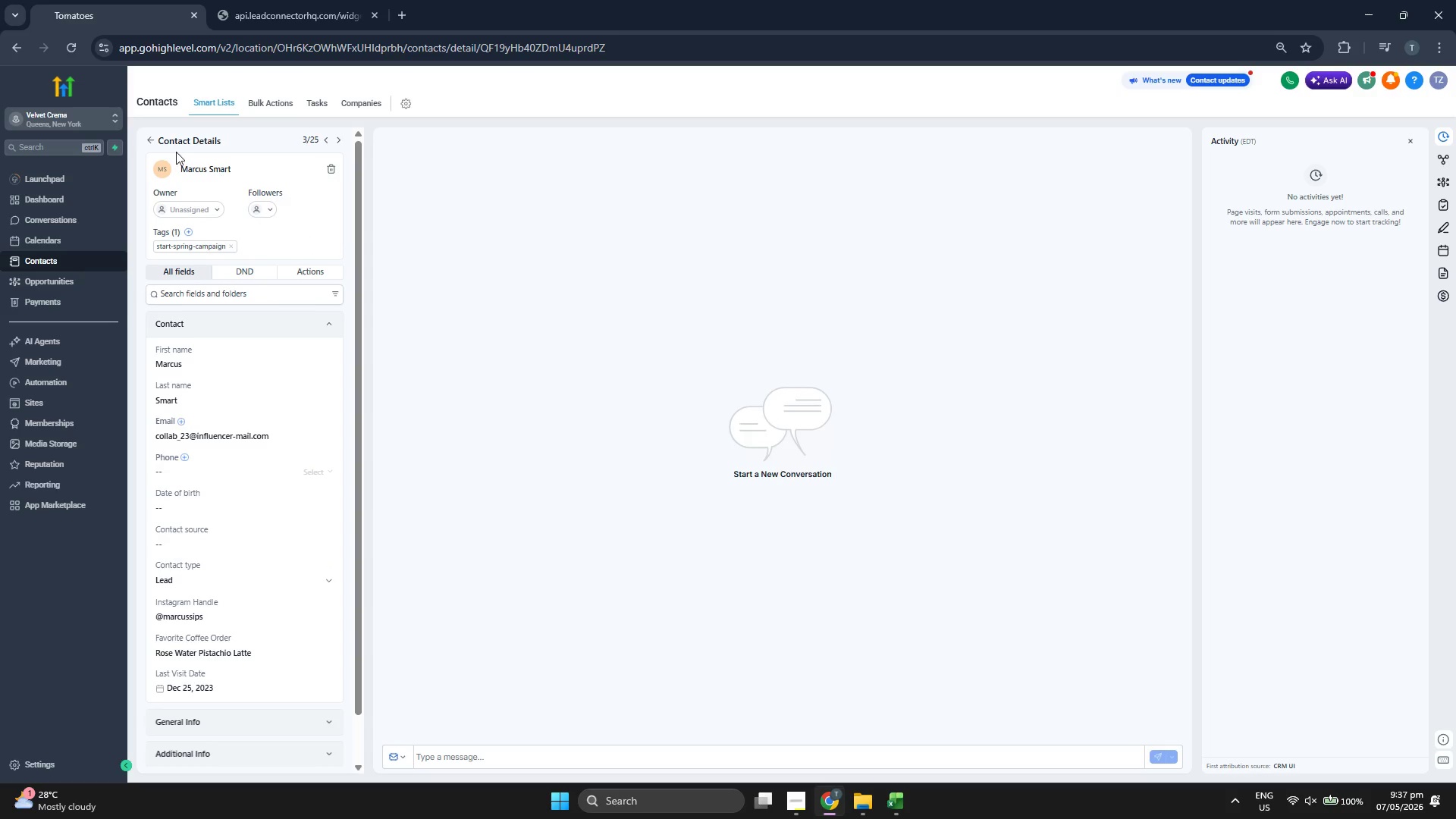 
left_click([152, 144])
 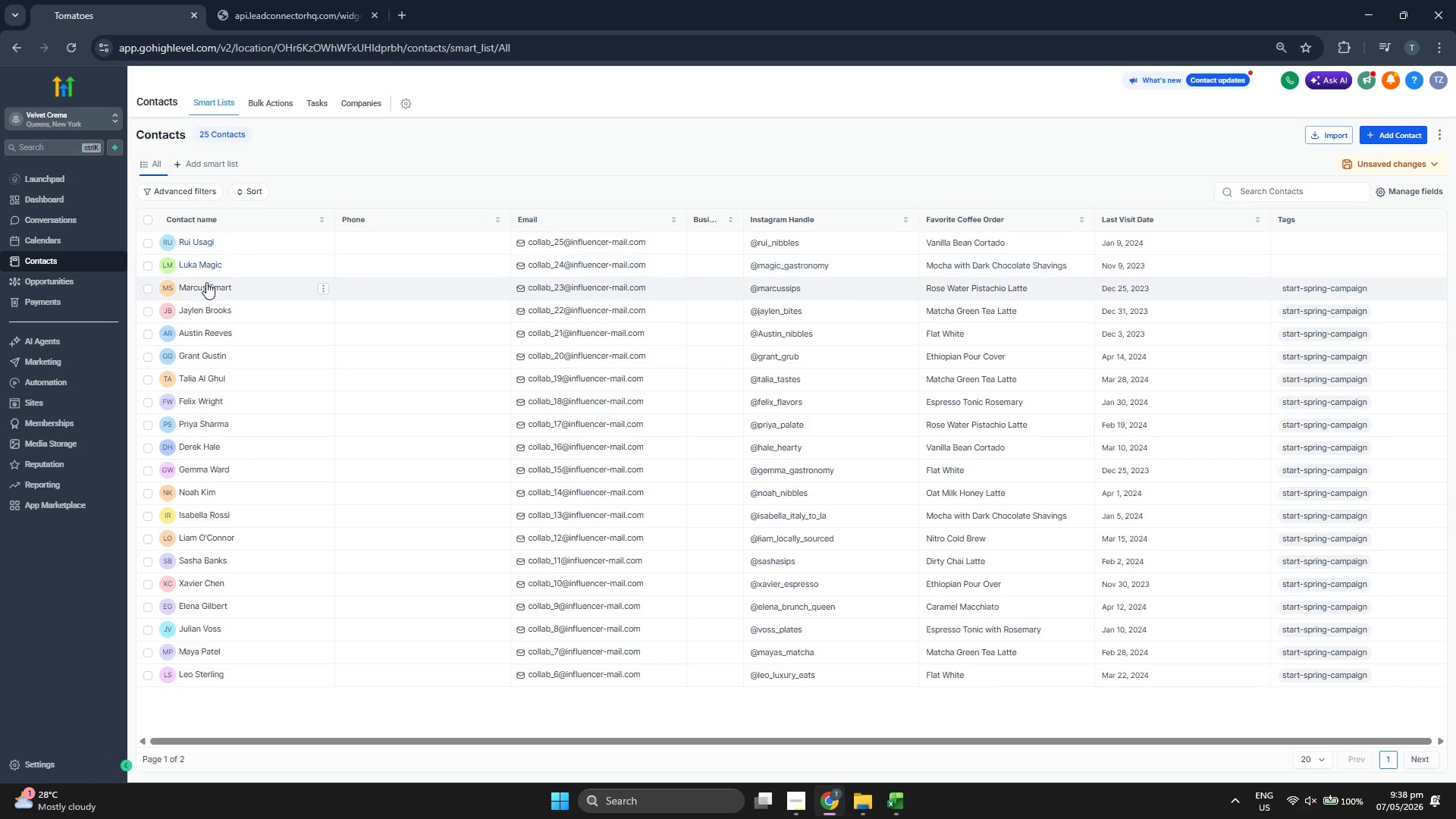 
wait(5.5)
 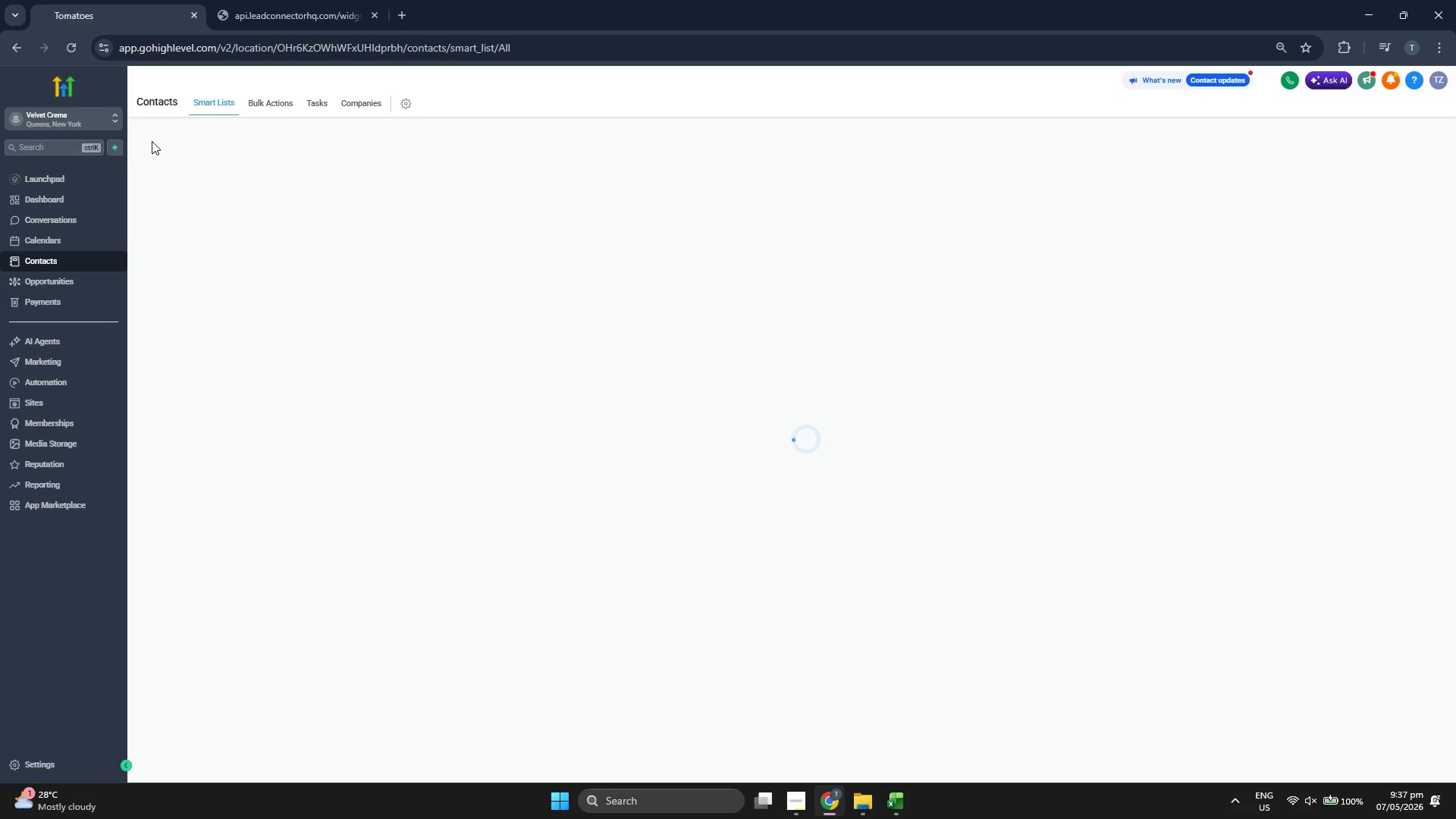 
left_click([198, 268])
 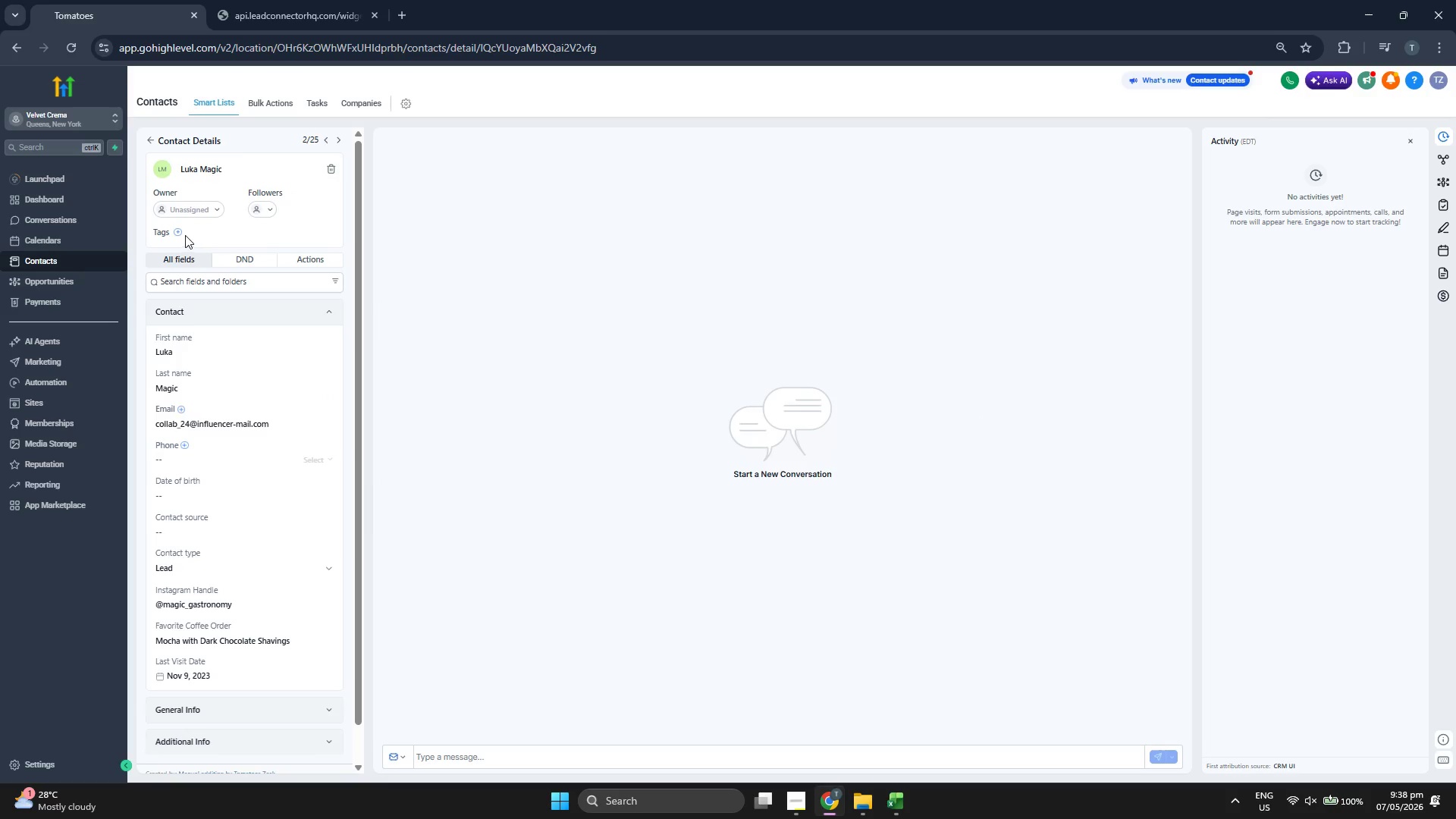 
left_click([181, 234])
 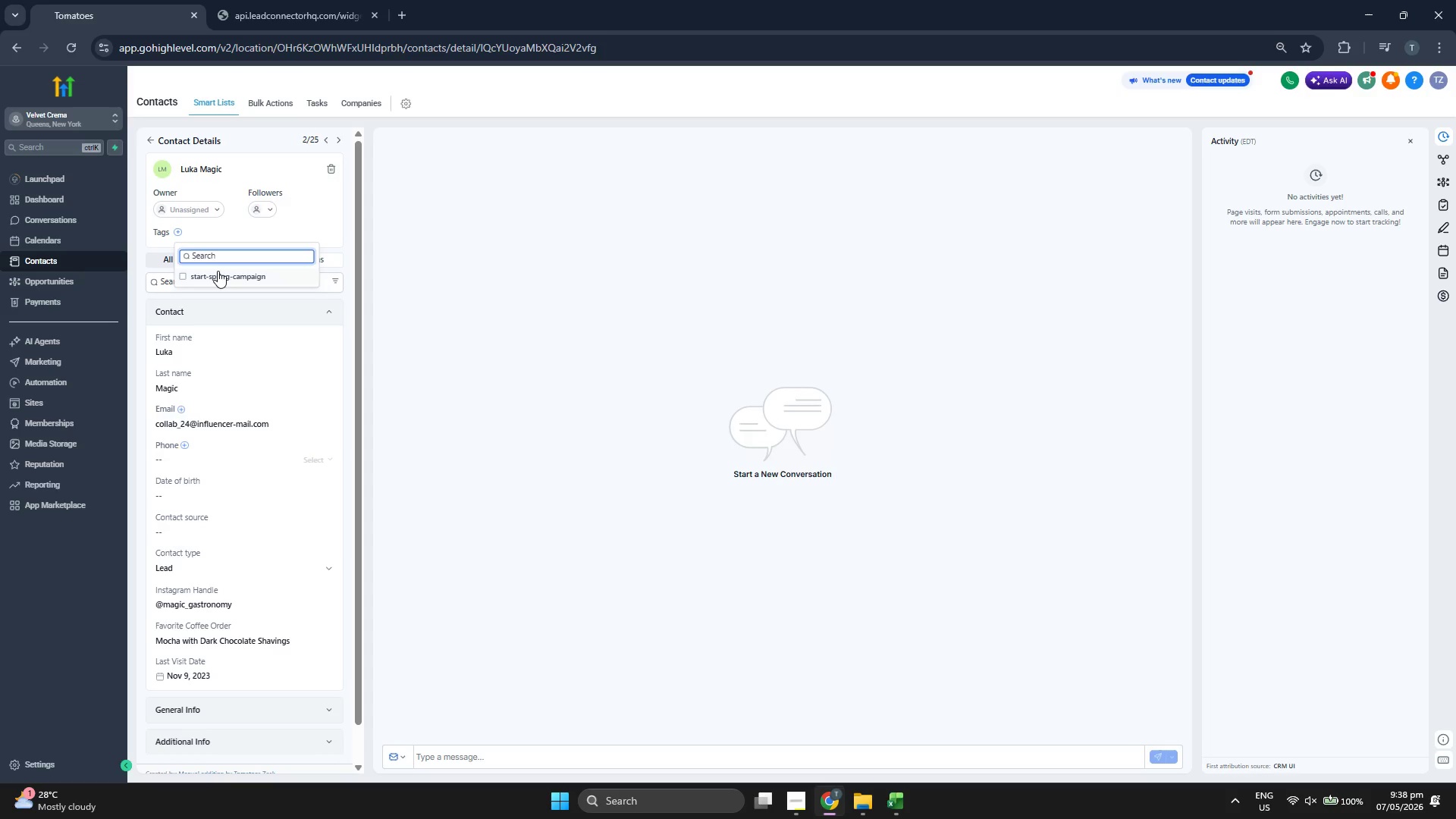 
left_click([218, 271])
 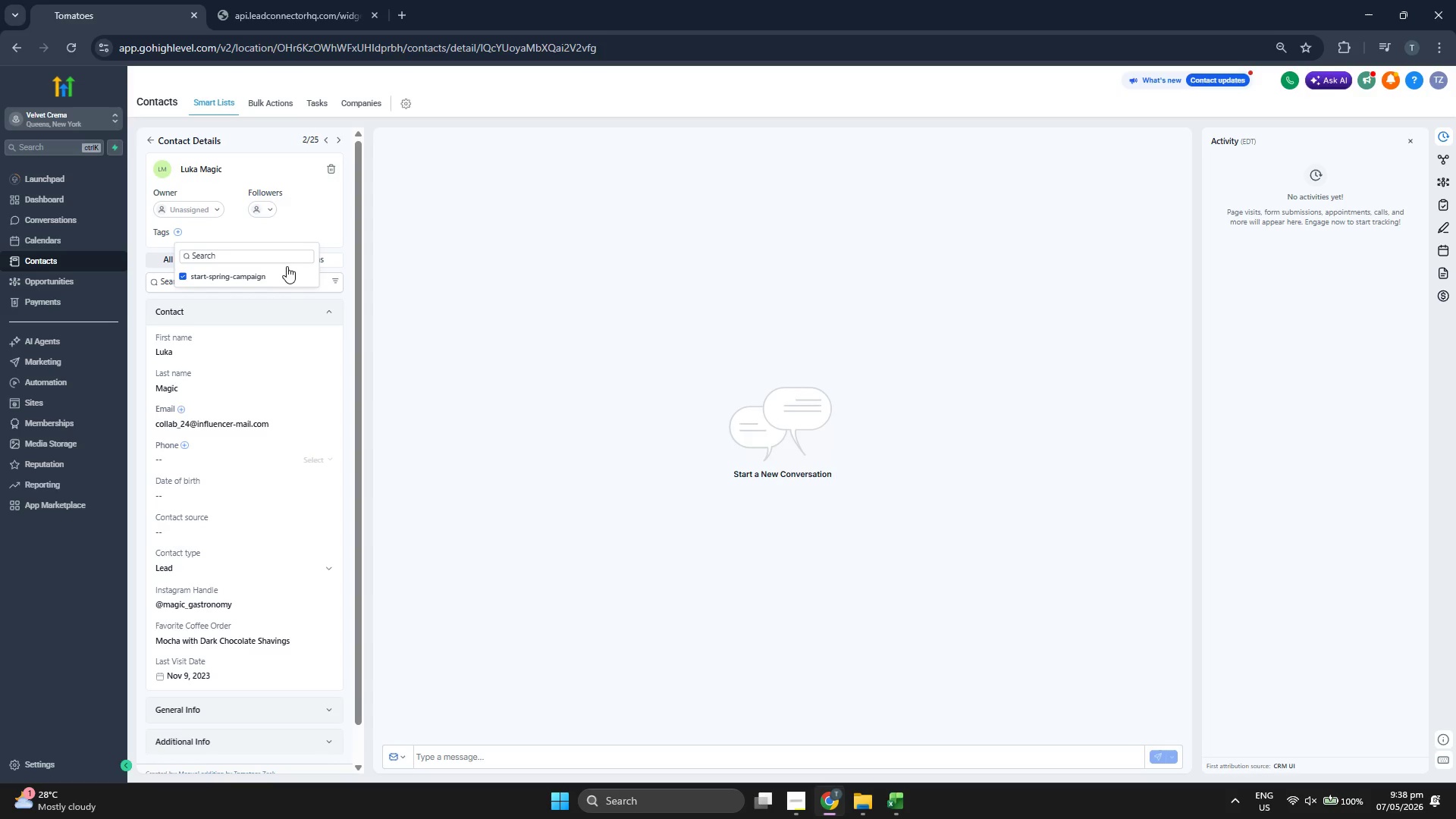 
left_click([328, 233])
 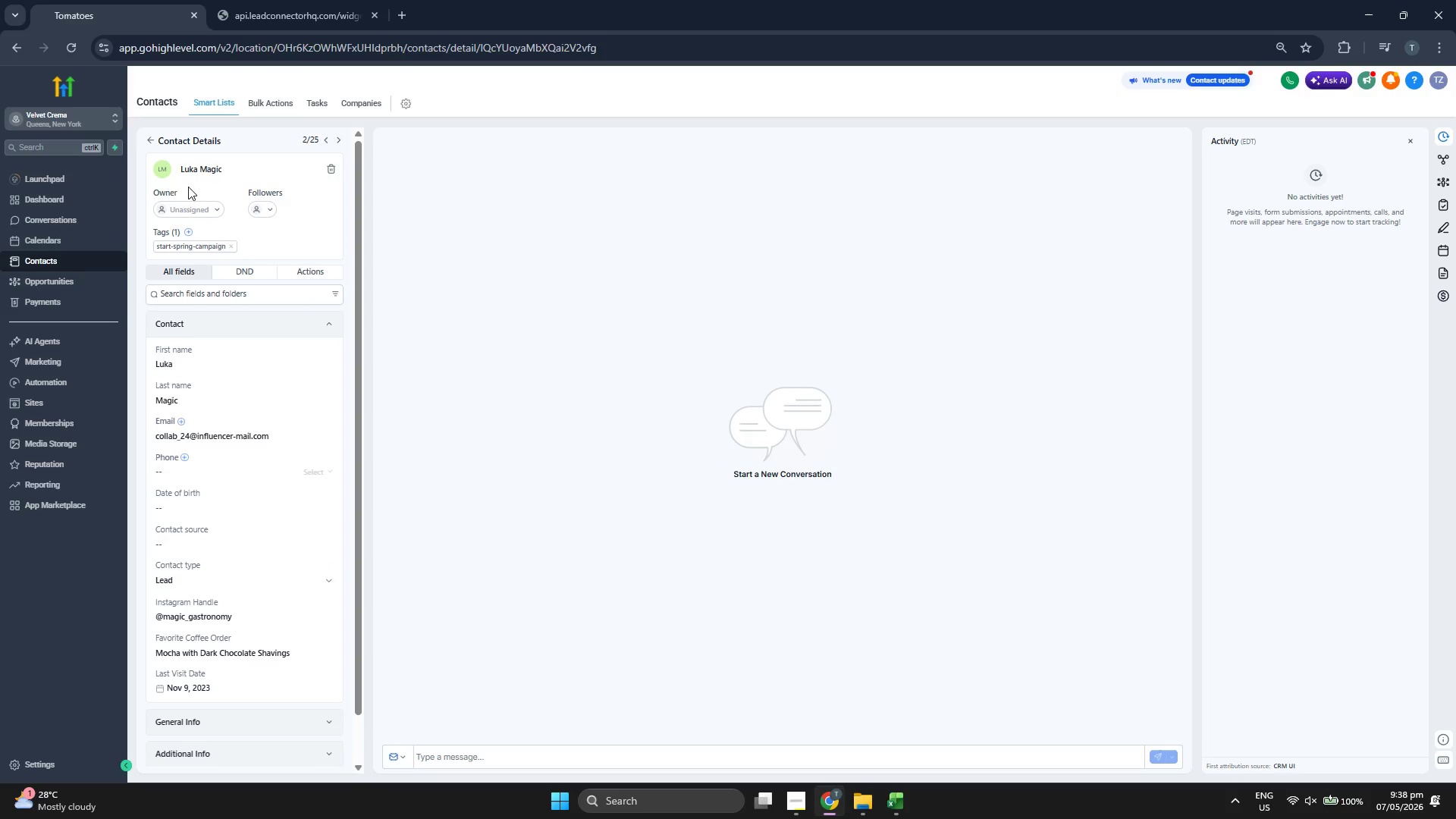 
wait(5.66)
 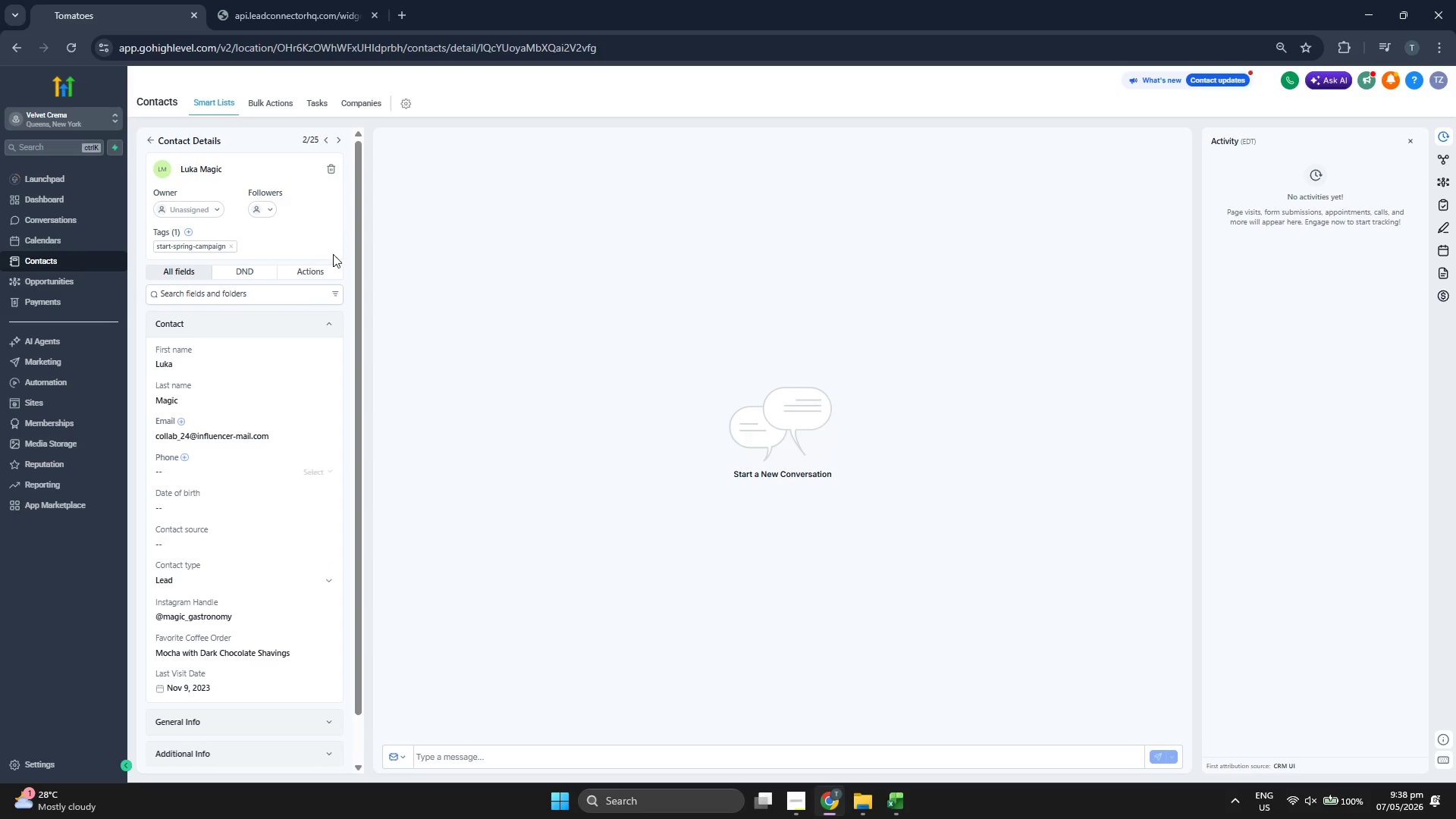 
left_click([150, 136])
 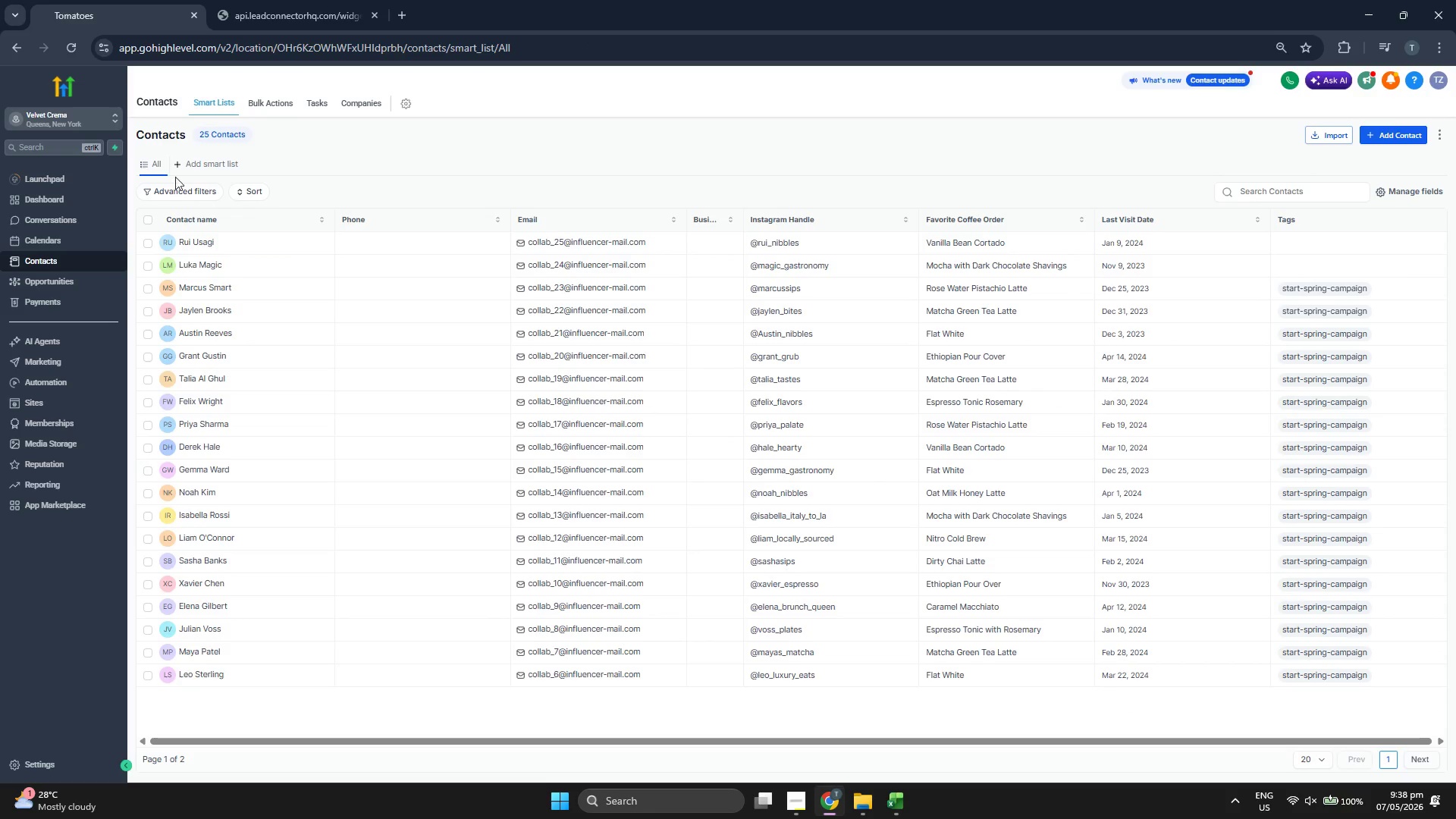 
wait(5.5)
 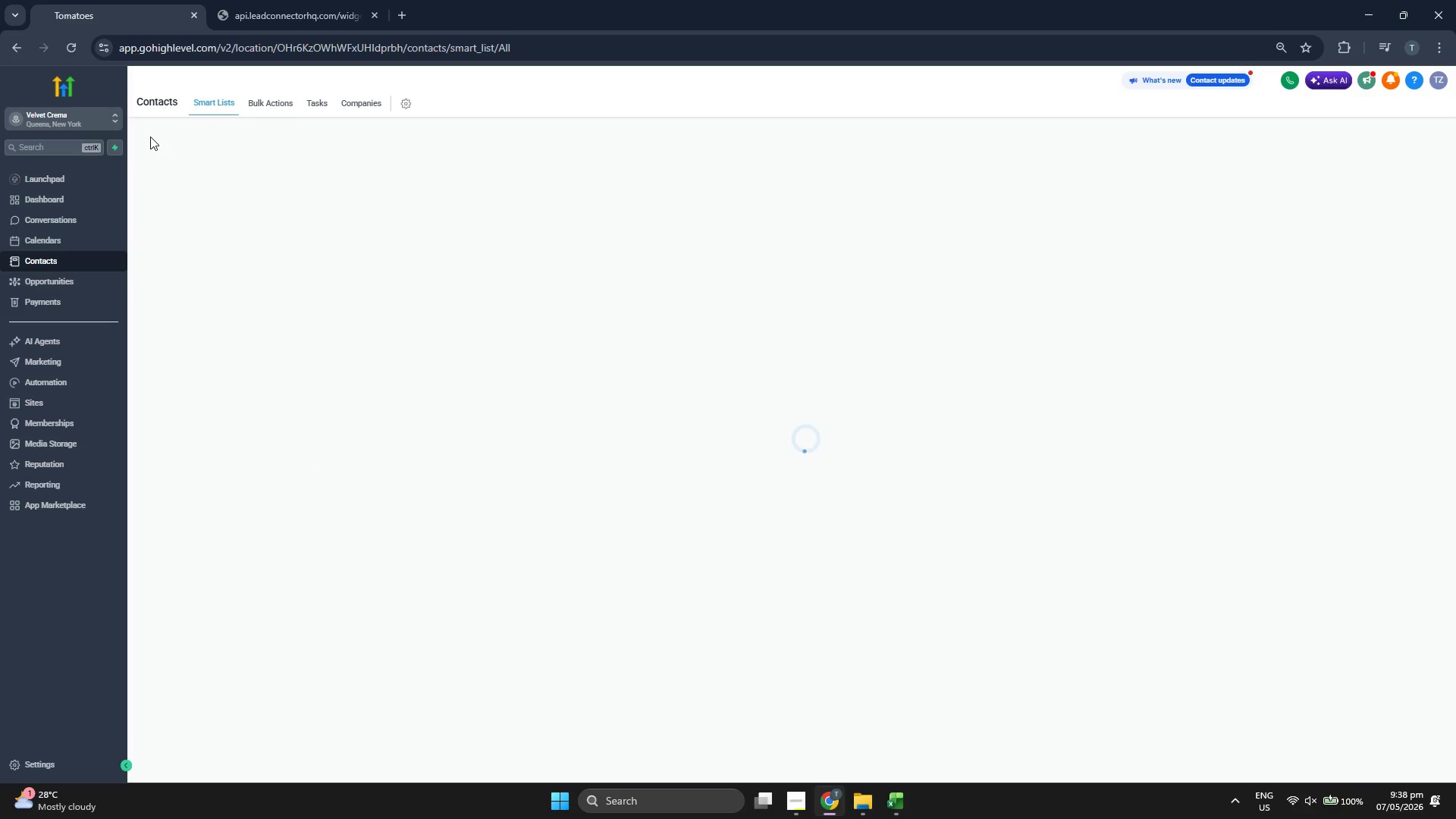 
left_click([196, 239])
 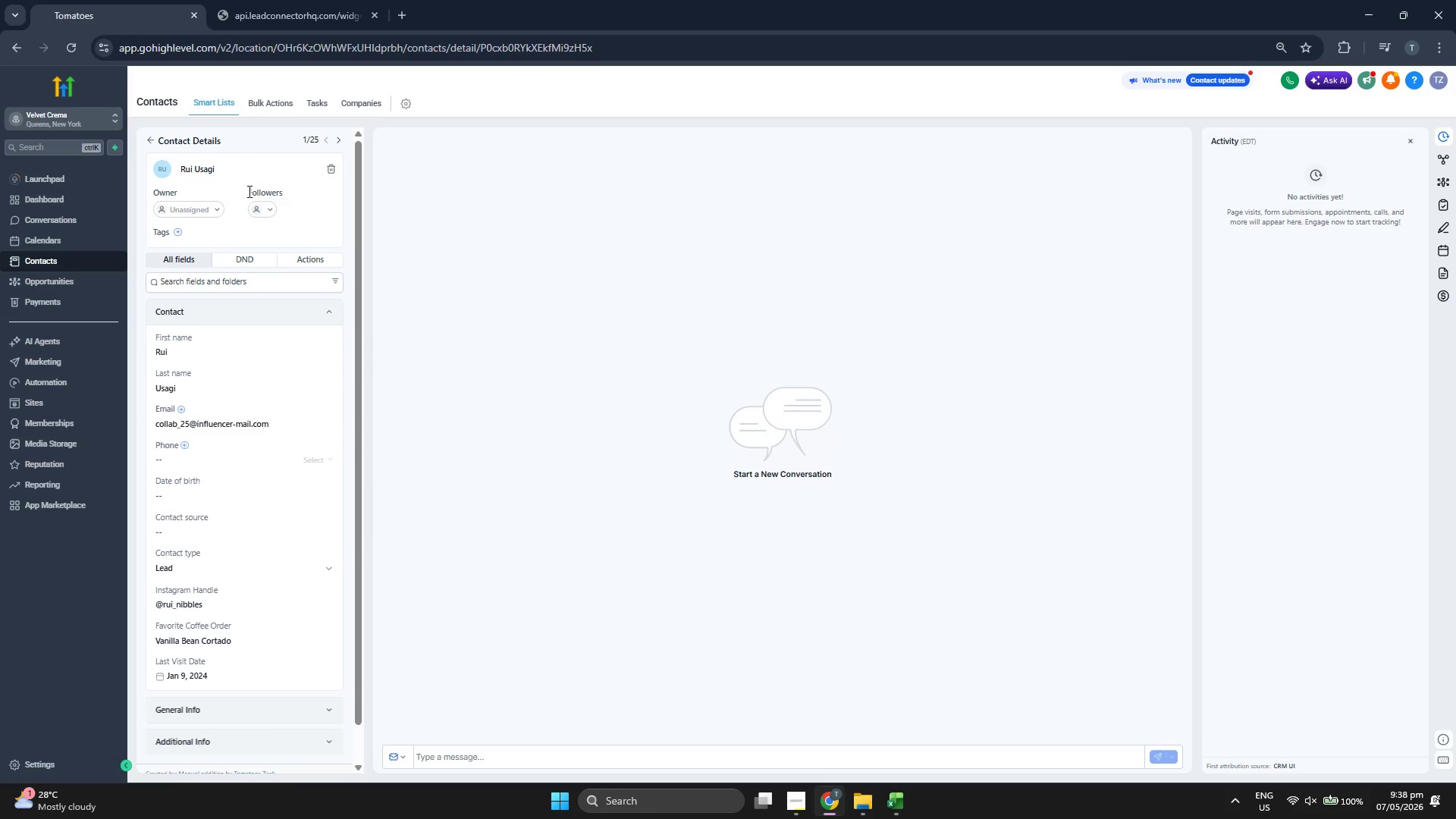 
left_click([175, 228])
 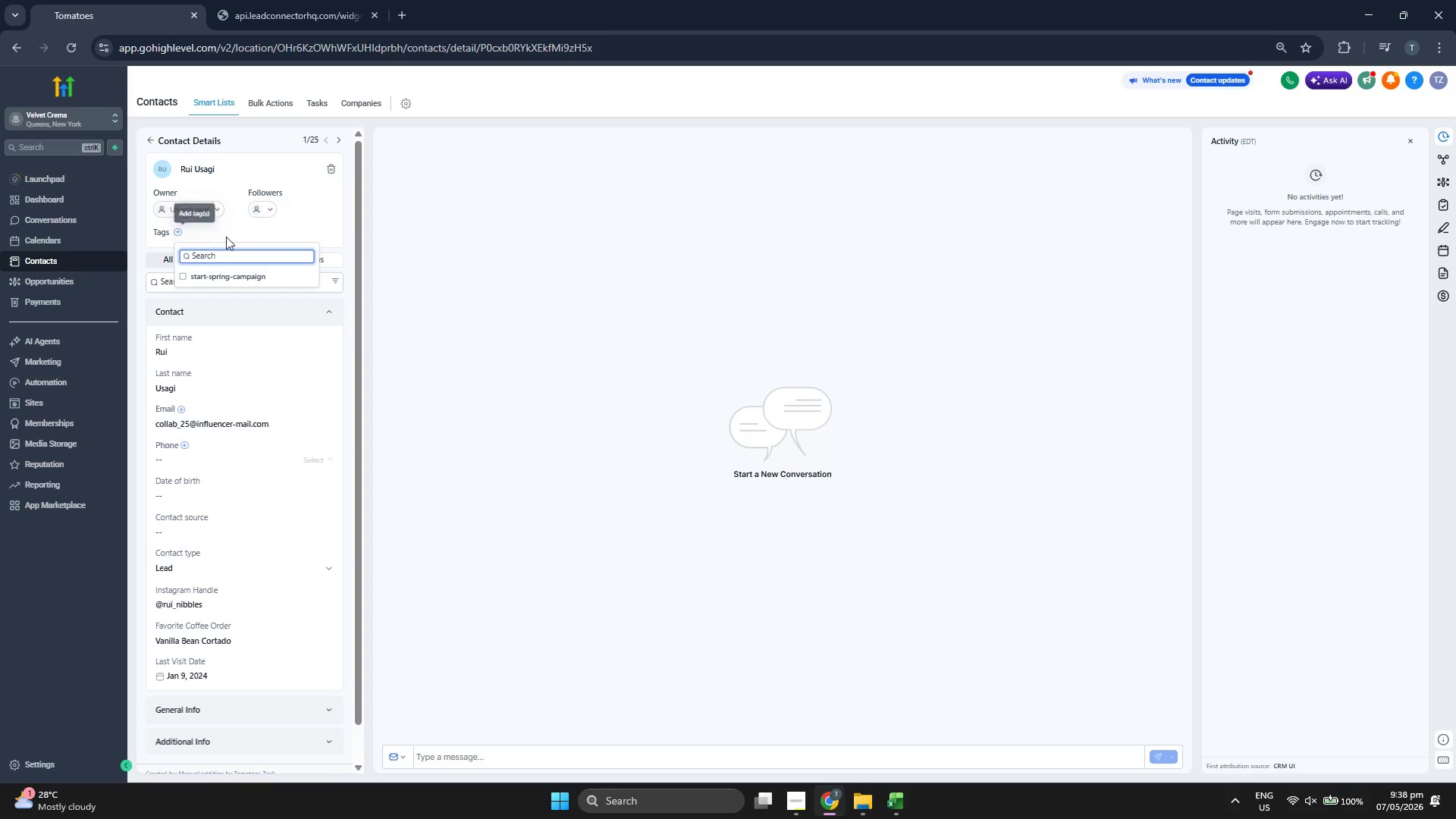 
left_click([227, 268])
 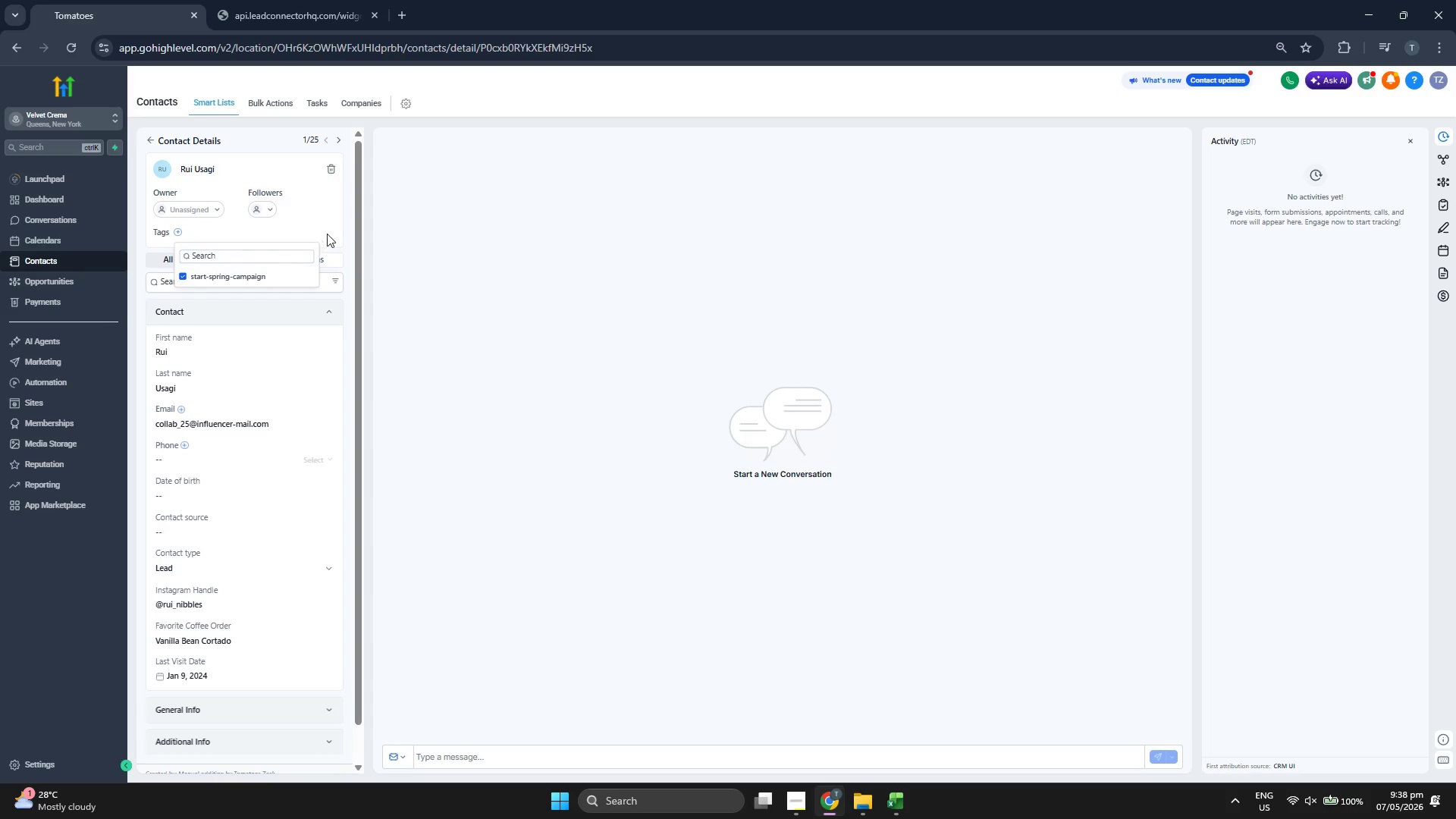 
left_click([329, 232])
 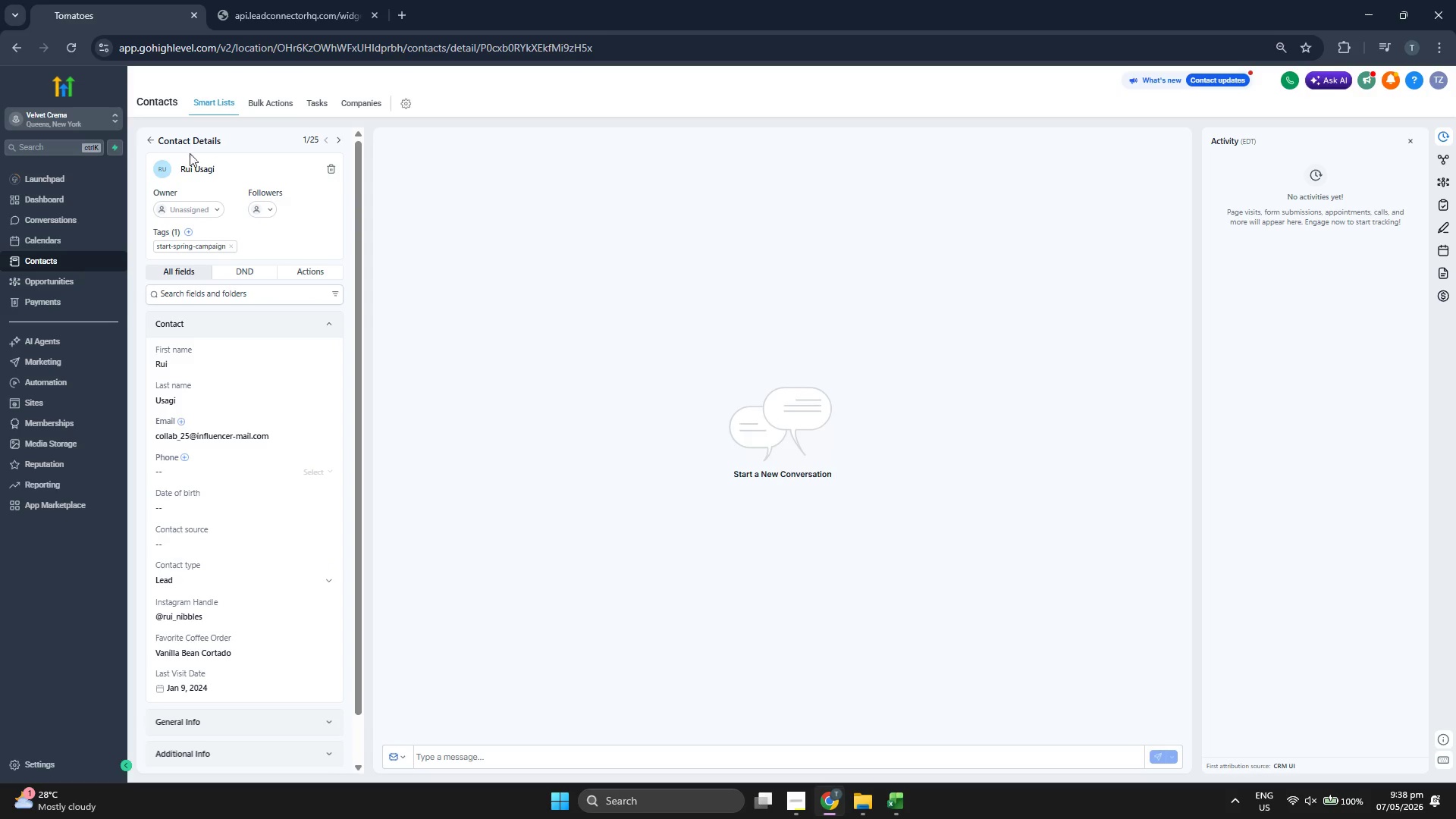 
left_click([149, 134])
 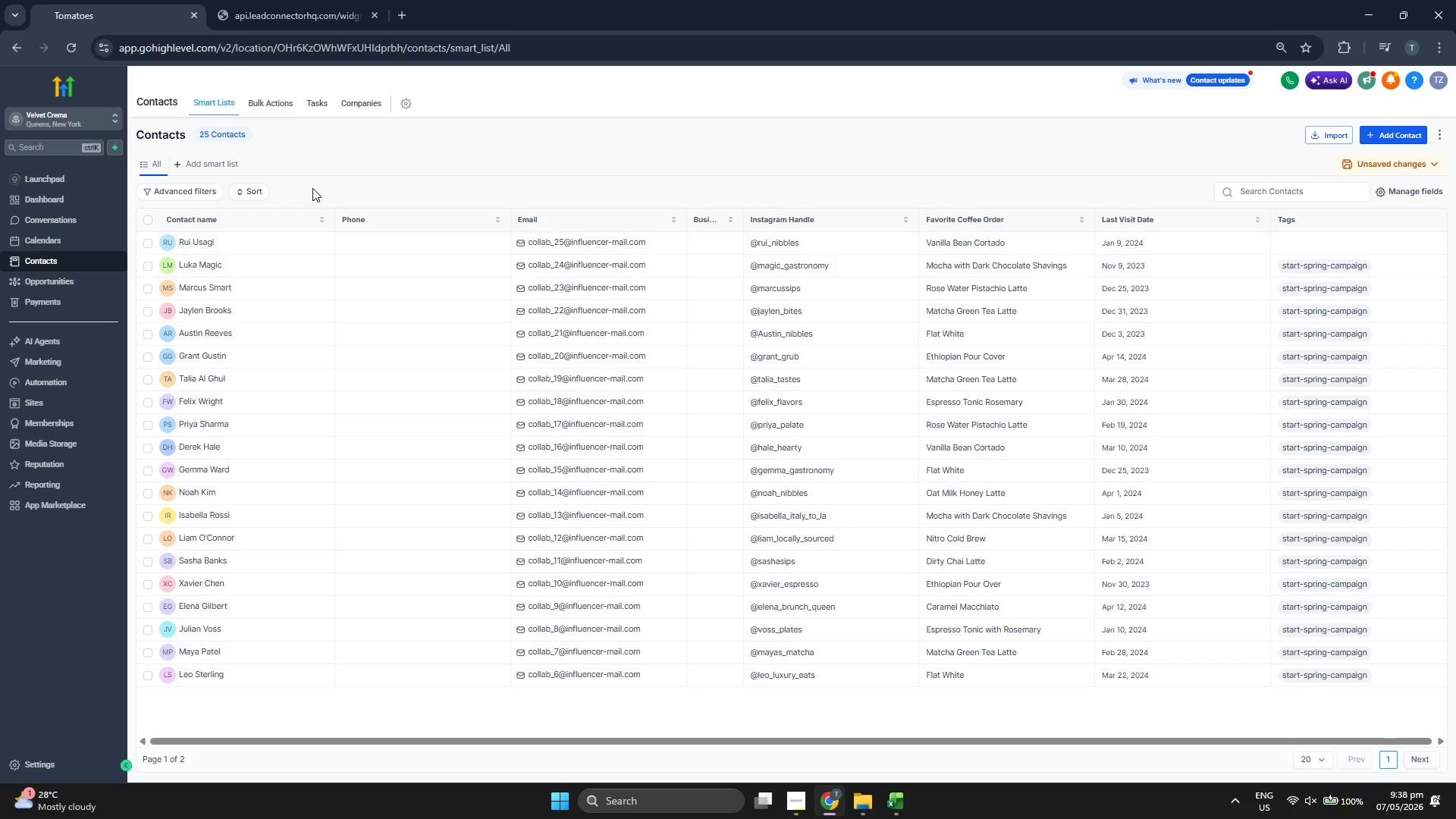 
wait(5.94)
 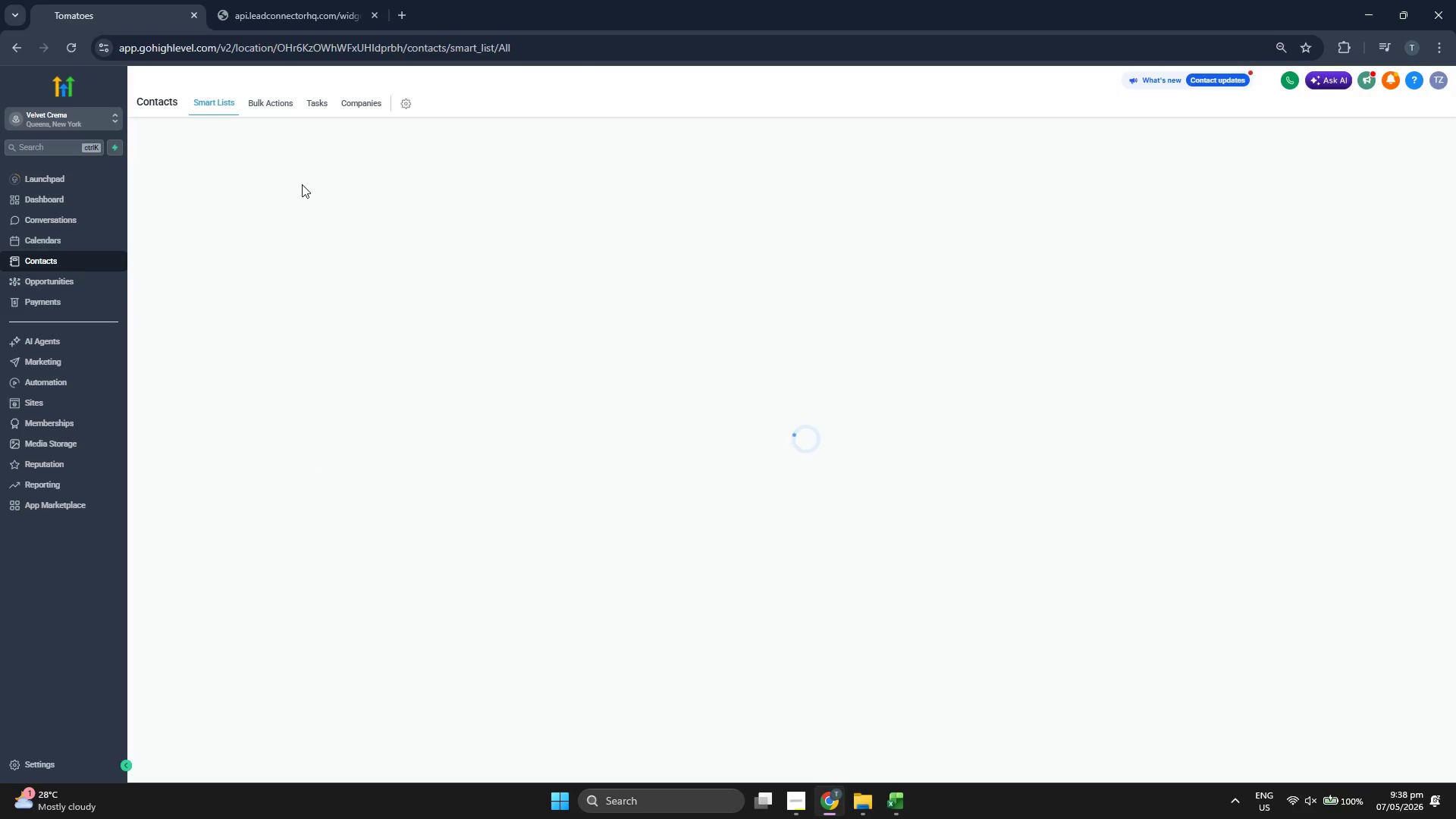 
left_click([274, 102])
 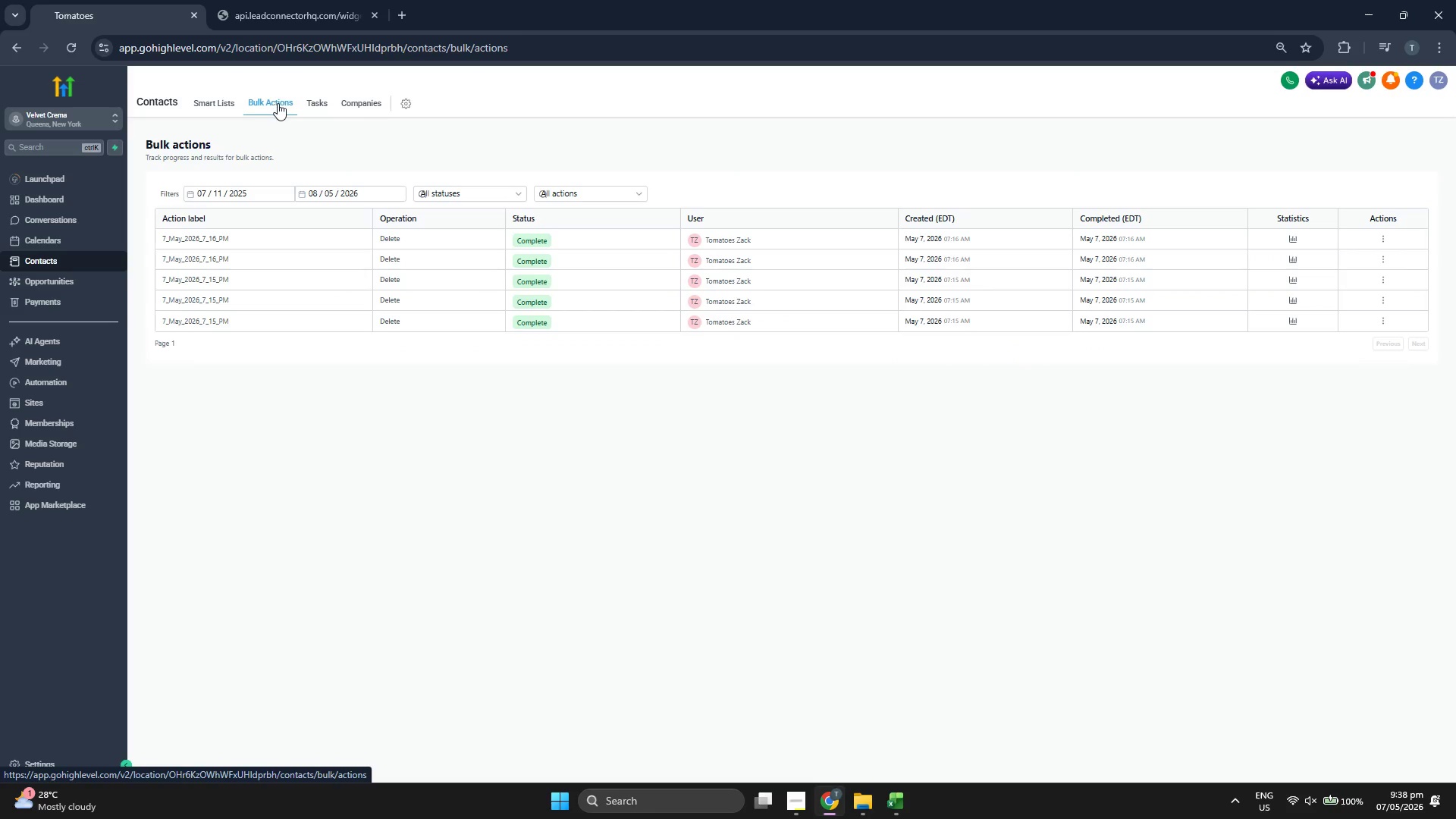 
left_click([218, 100])
 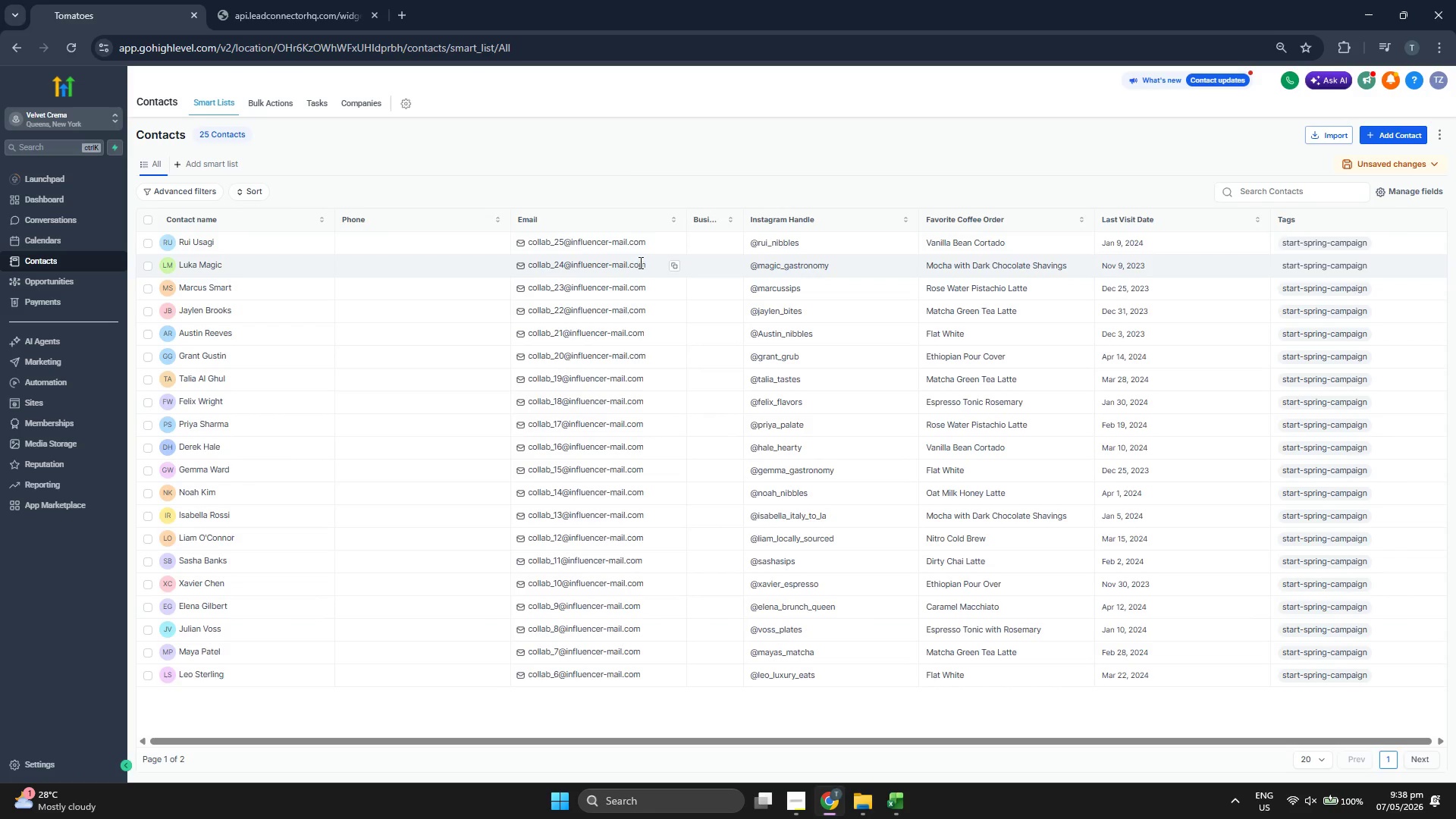 
wait(6.3)
 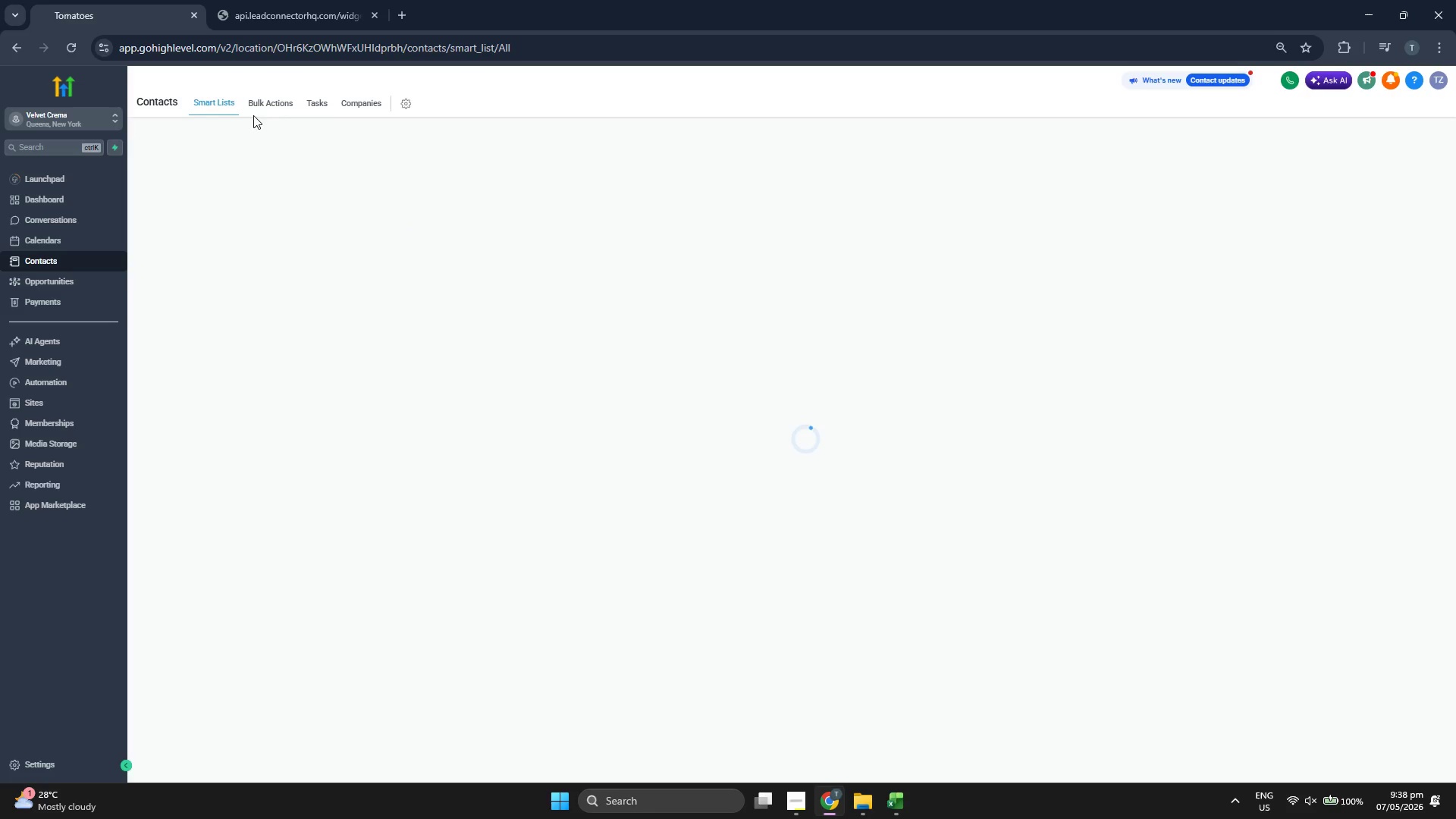 
left_click([1414, 194])
 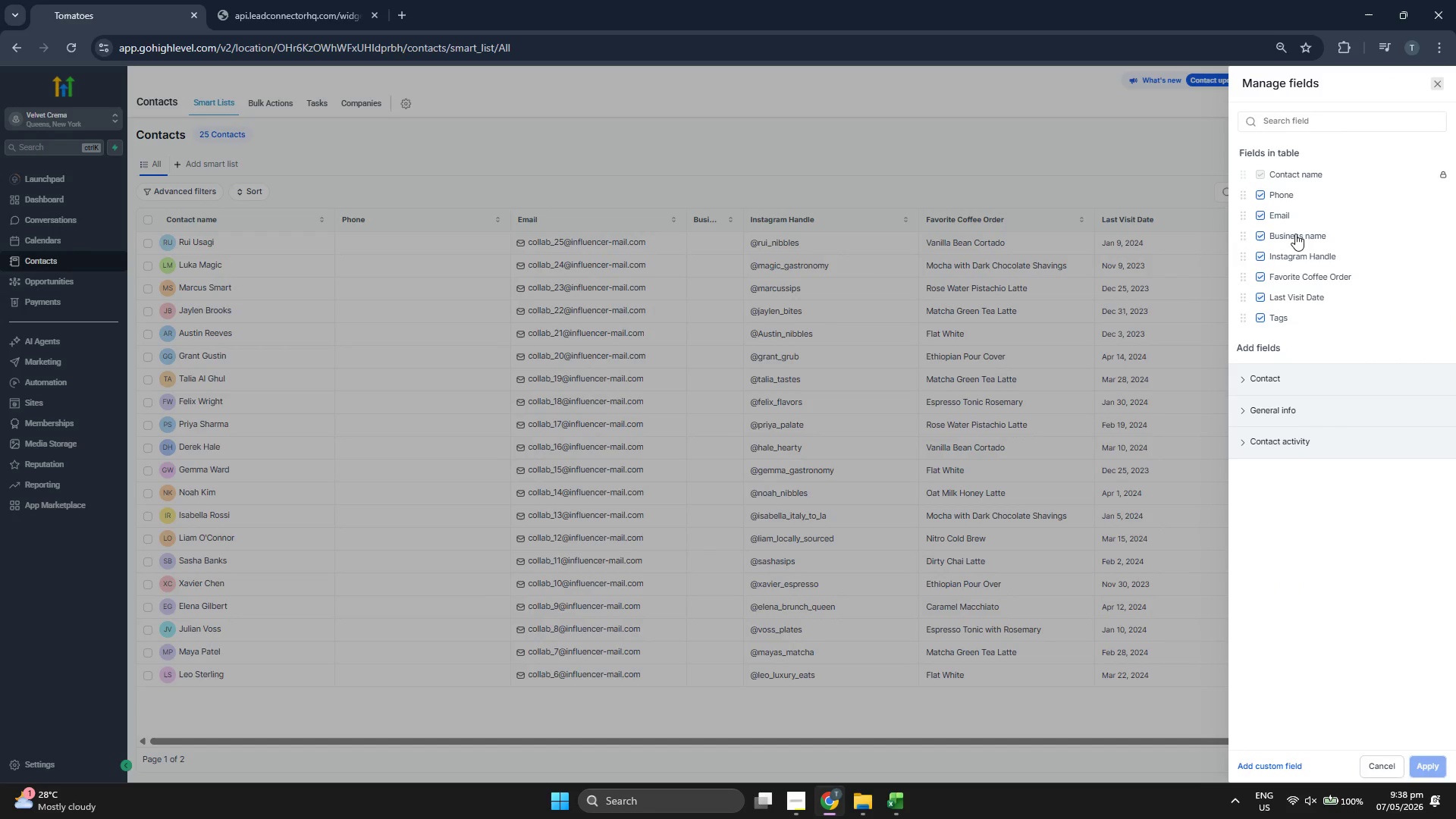 
left_click([1295, 234])
 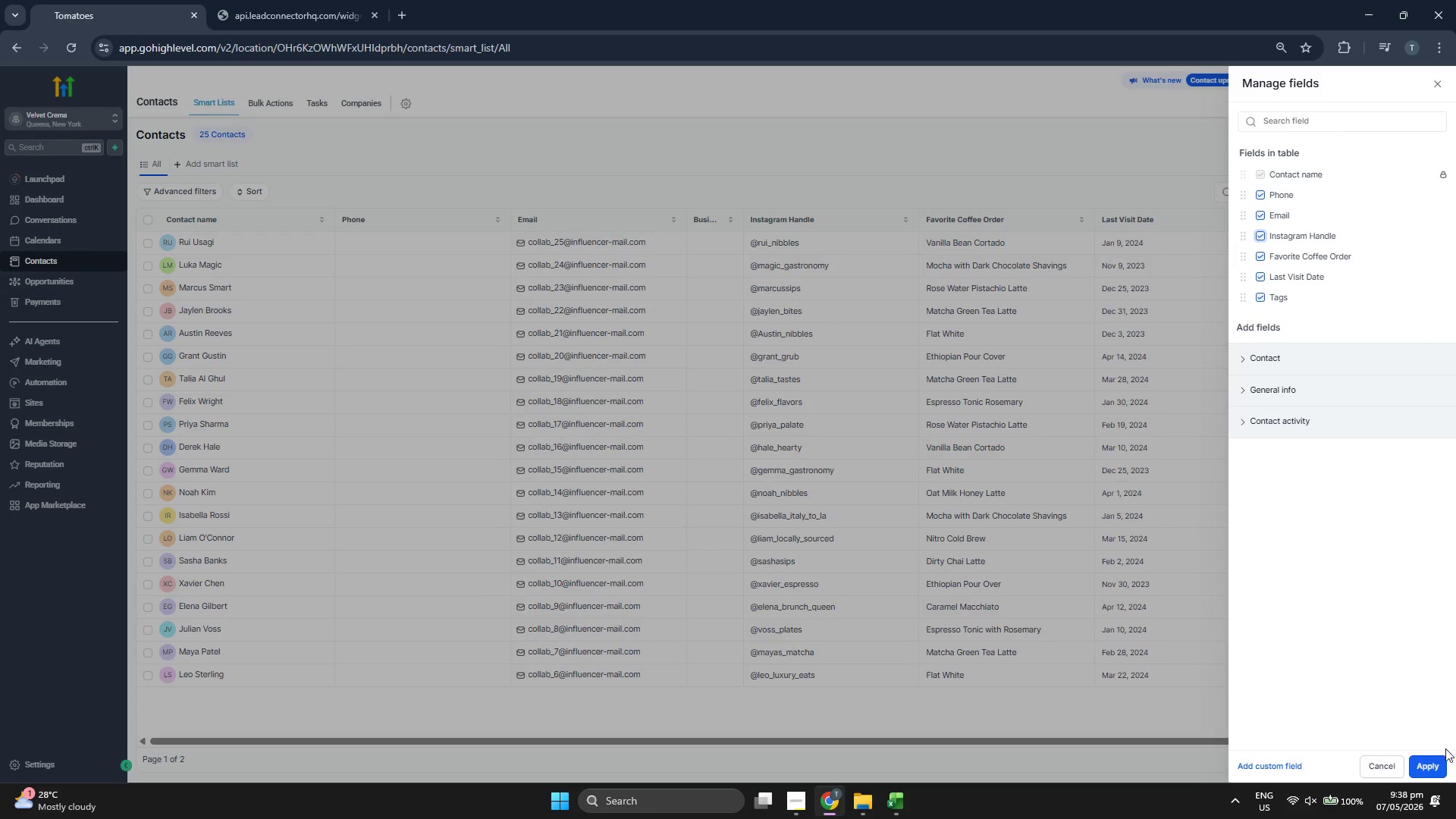 
left_click([1426, 759])
 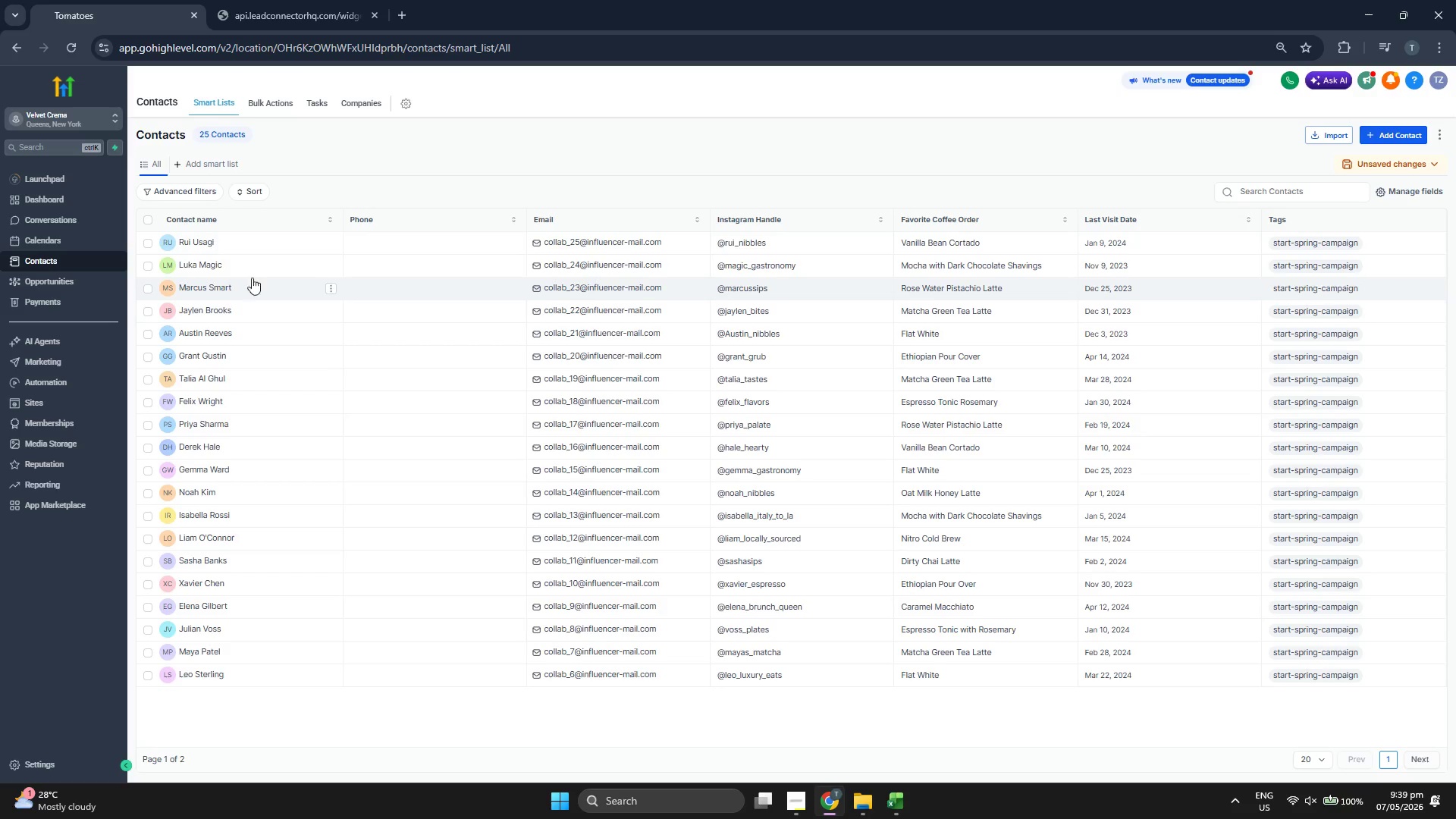 
wait(7.34)
 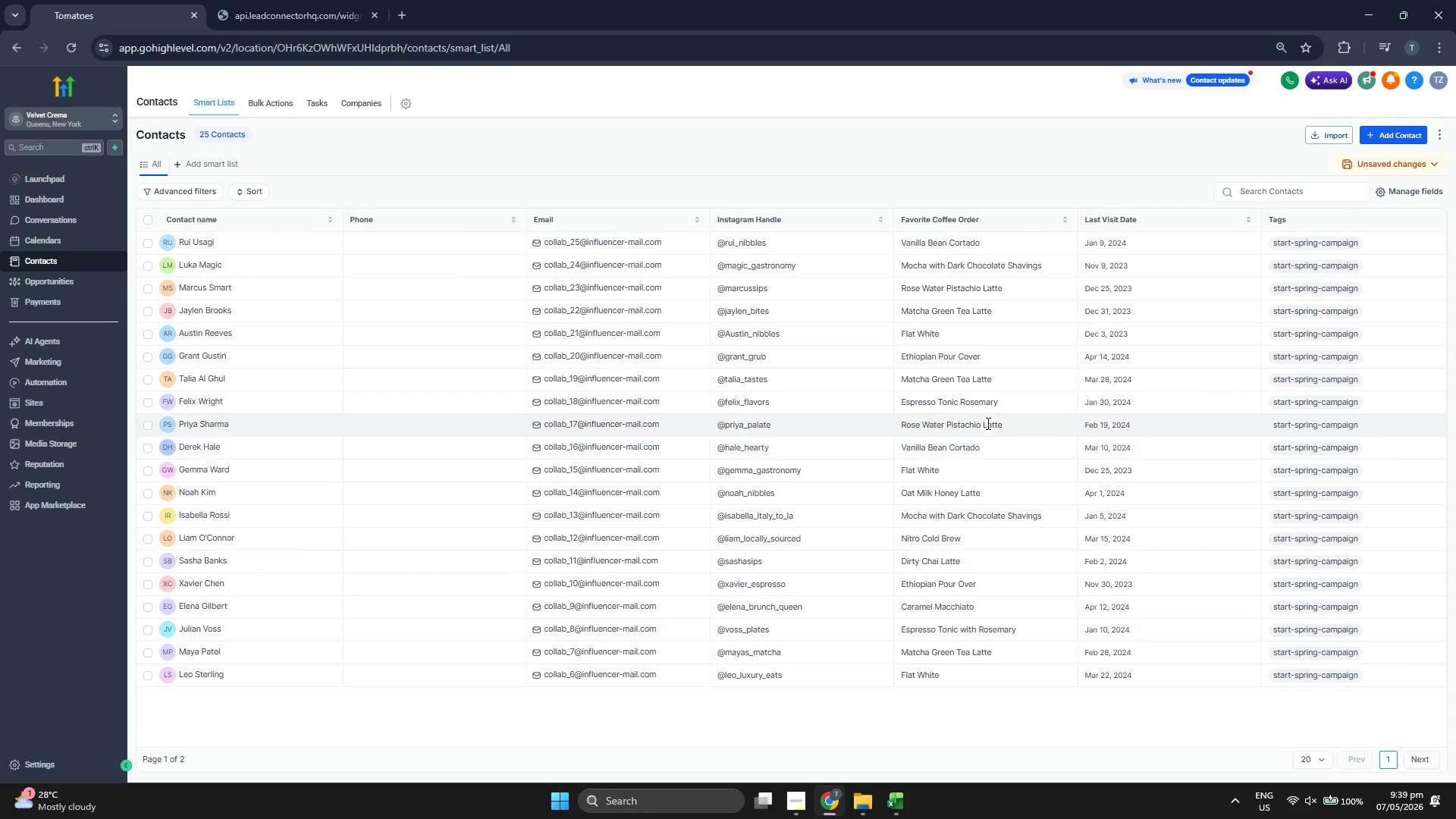 
left_click([86, 282])
 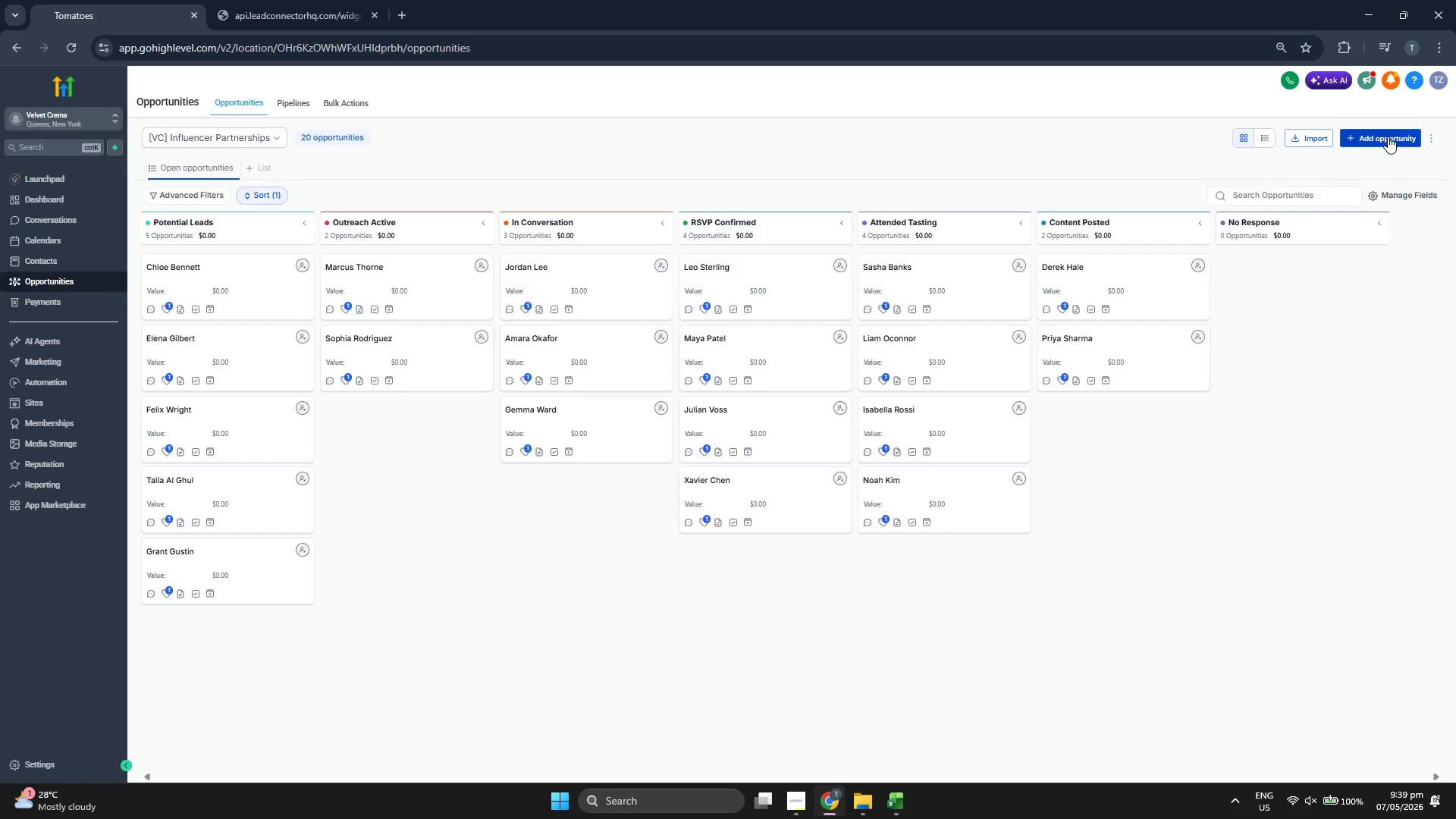 
wait(6.92)
 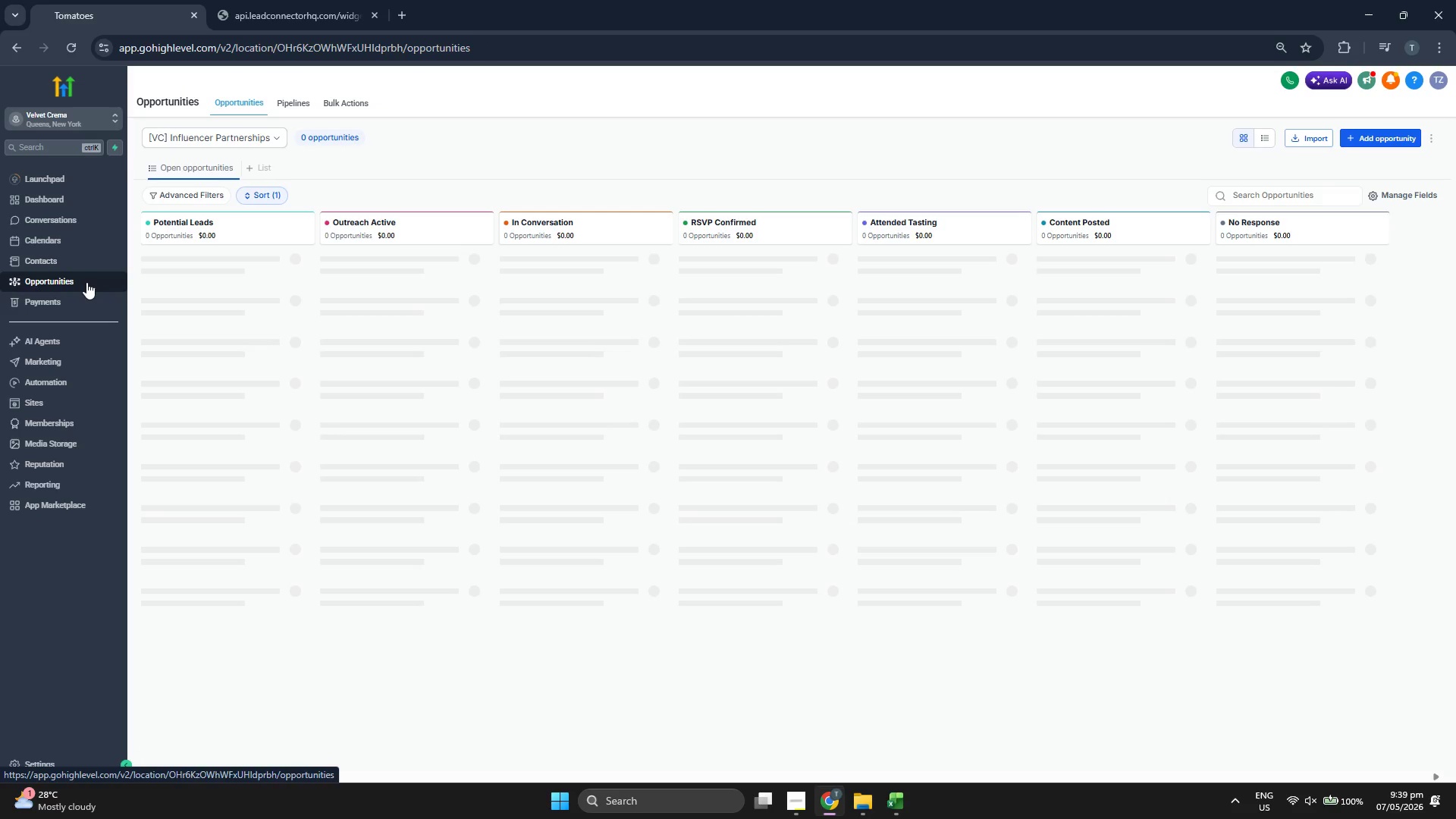 
left_click([700, 201])
 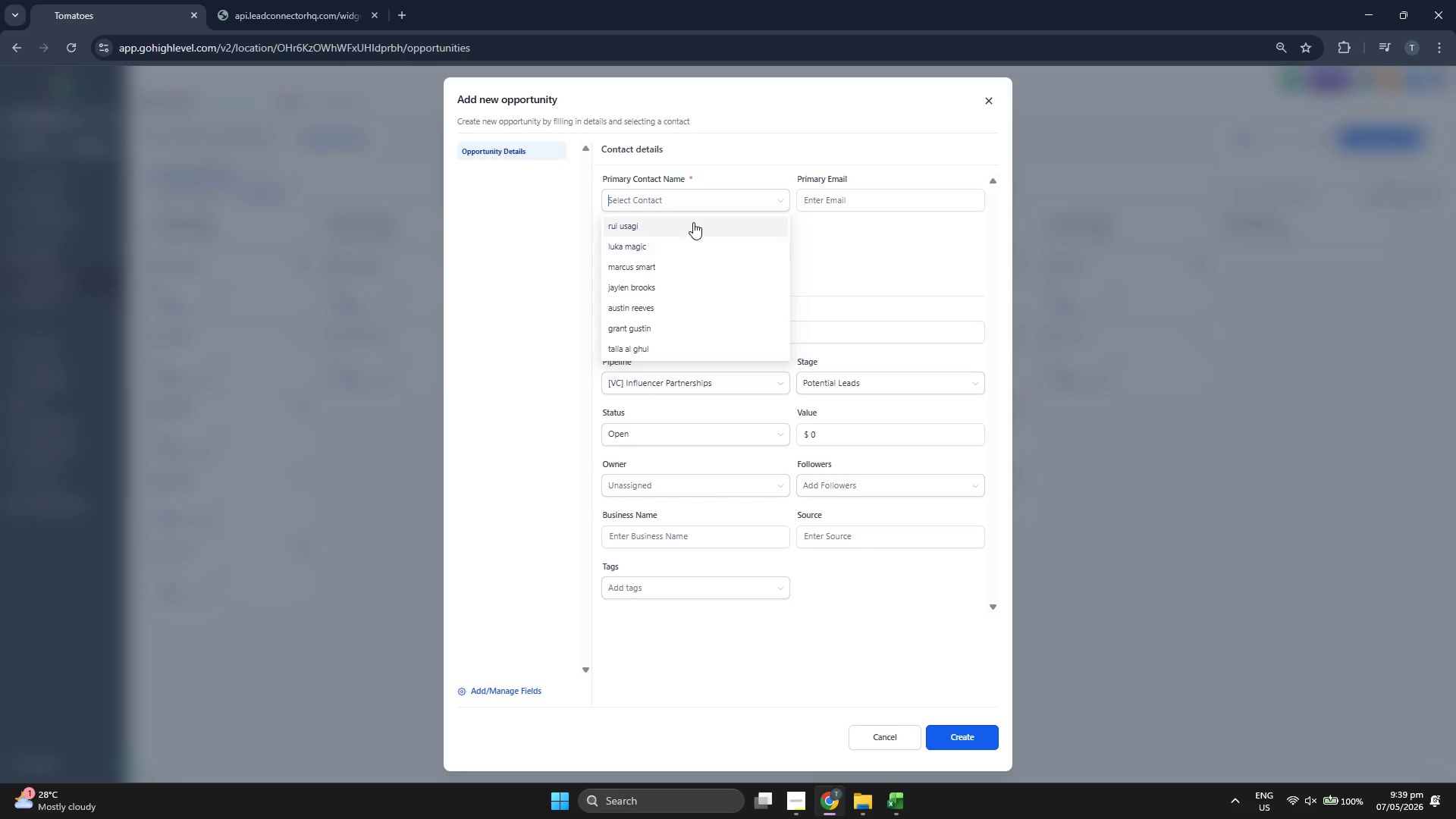 
wait(6.98)
 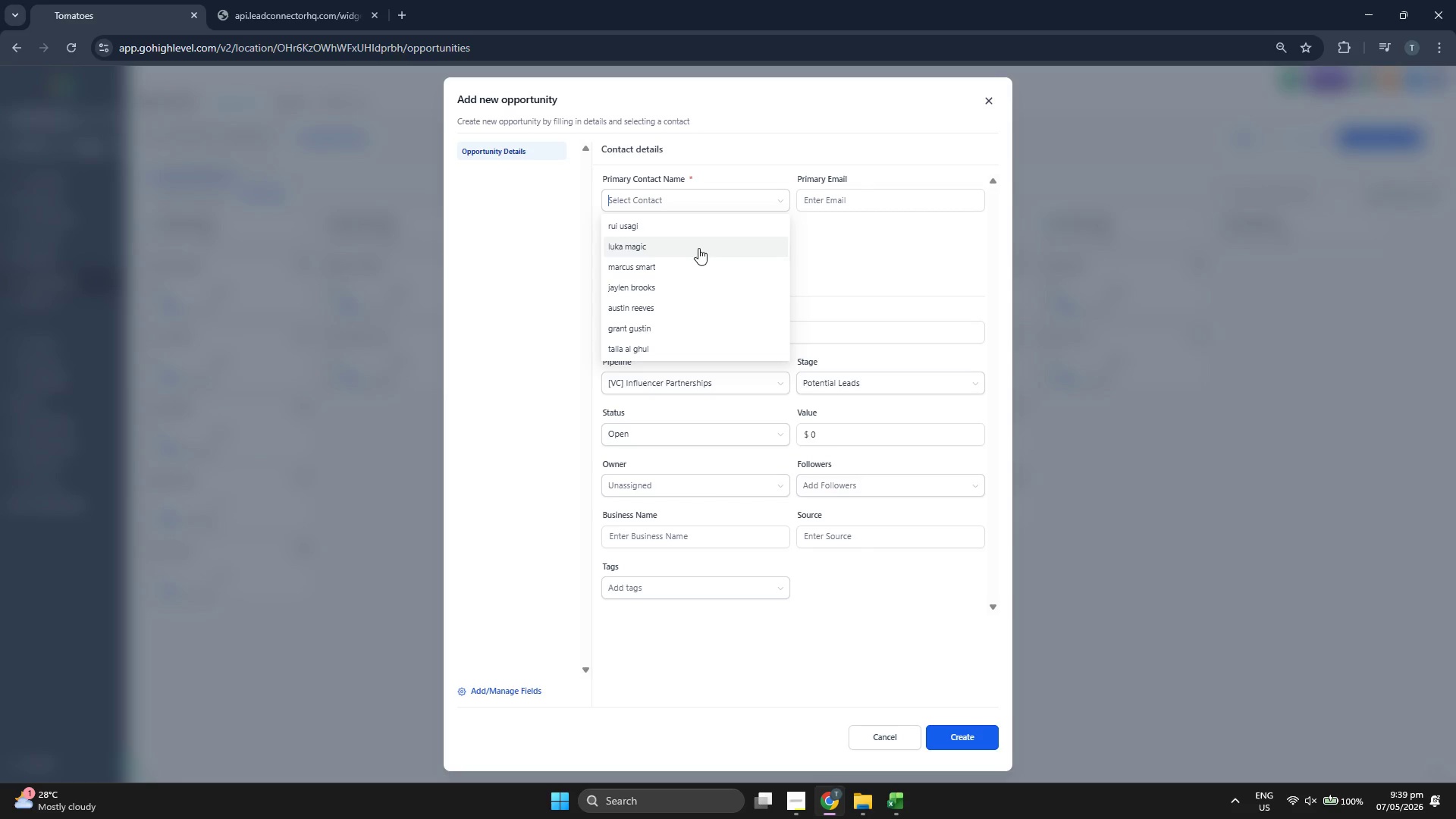 
left_click([679, 217])
 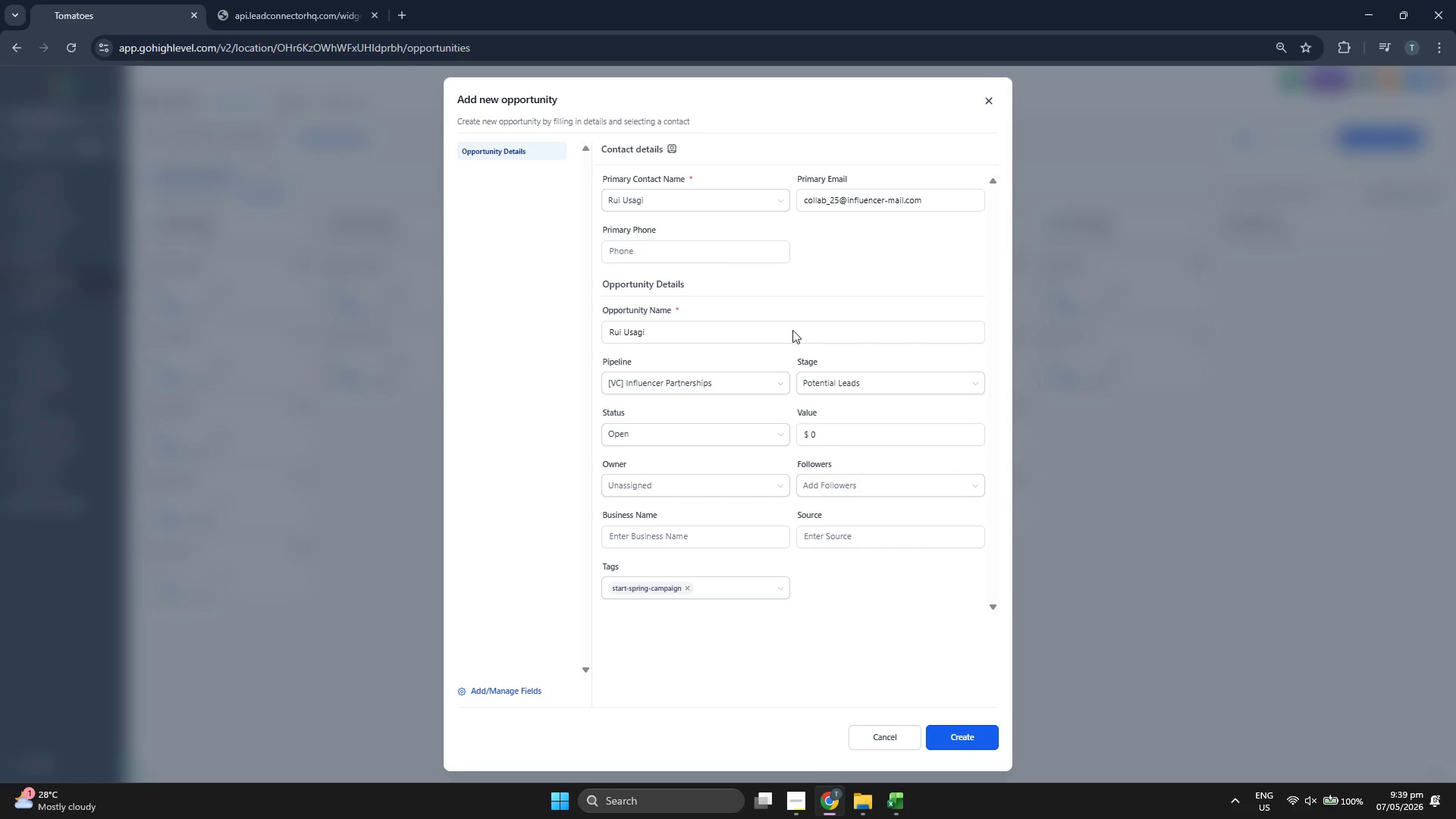 
left_click([700, 194])
 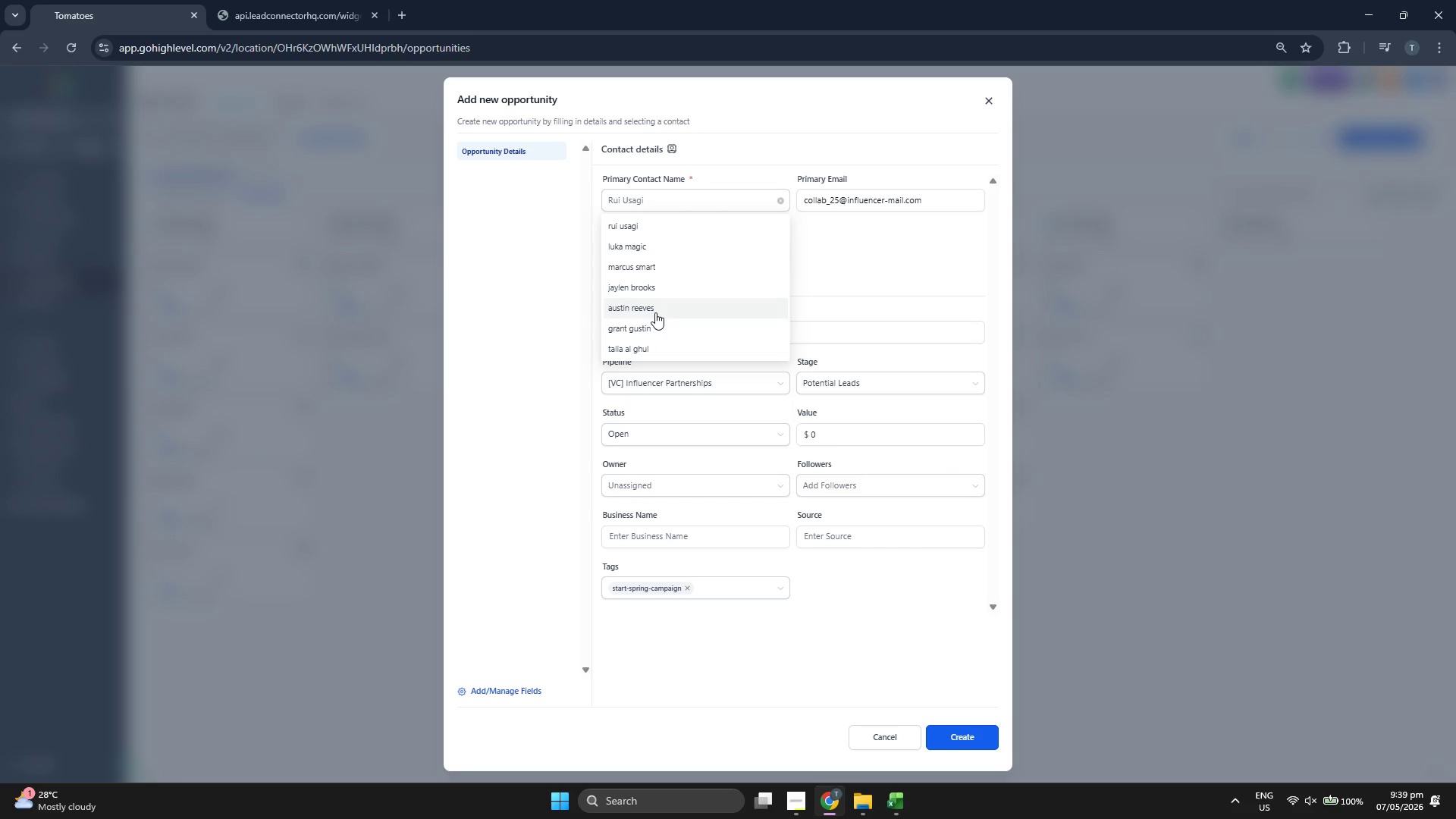 
left_click([655, 312])
 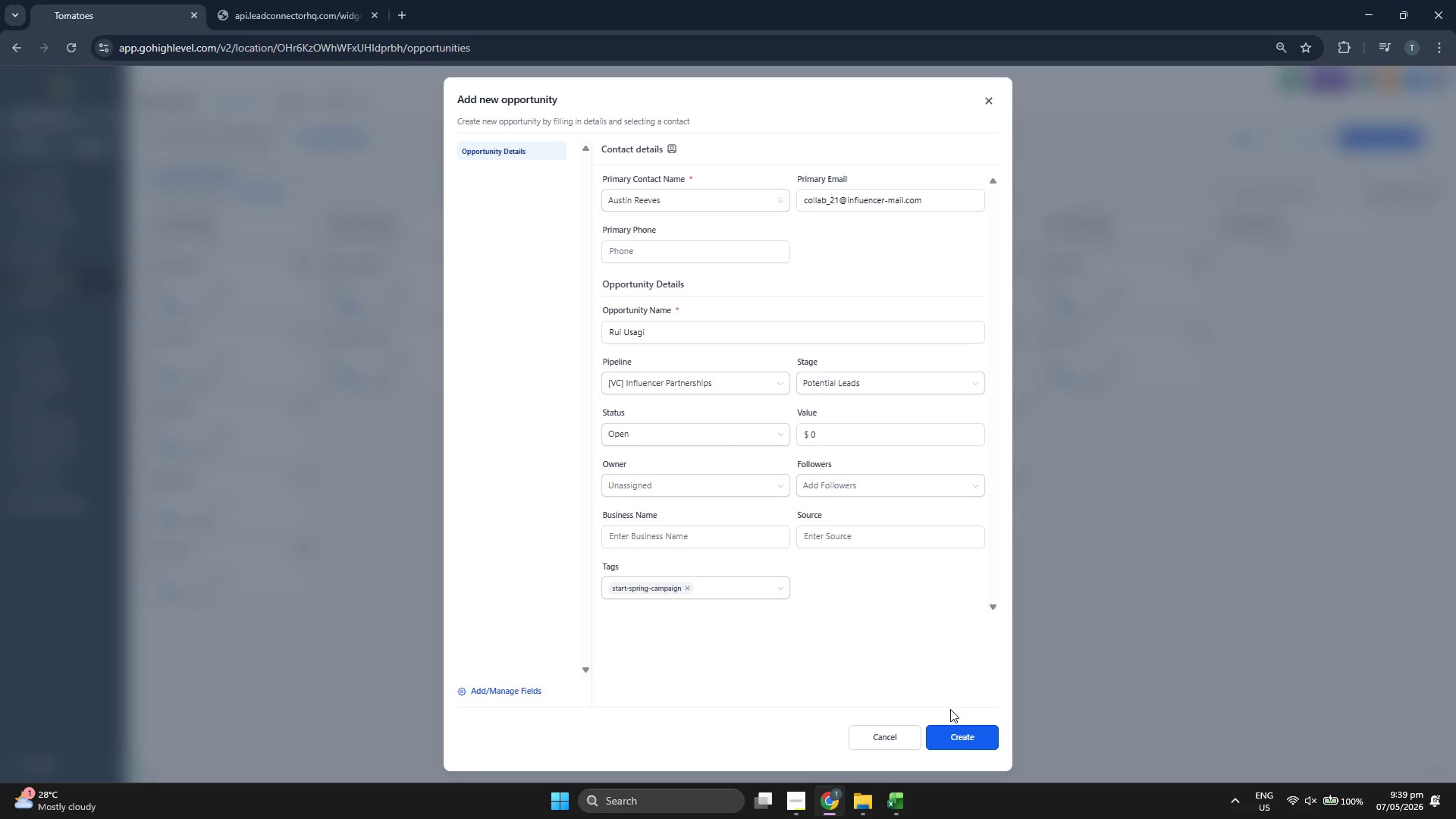 
left_click([965, 737])
 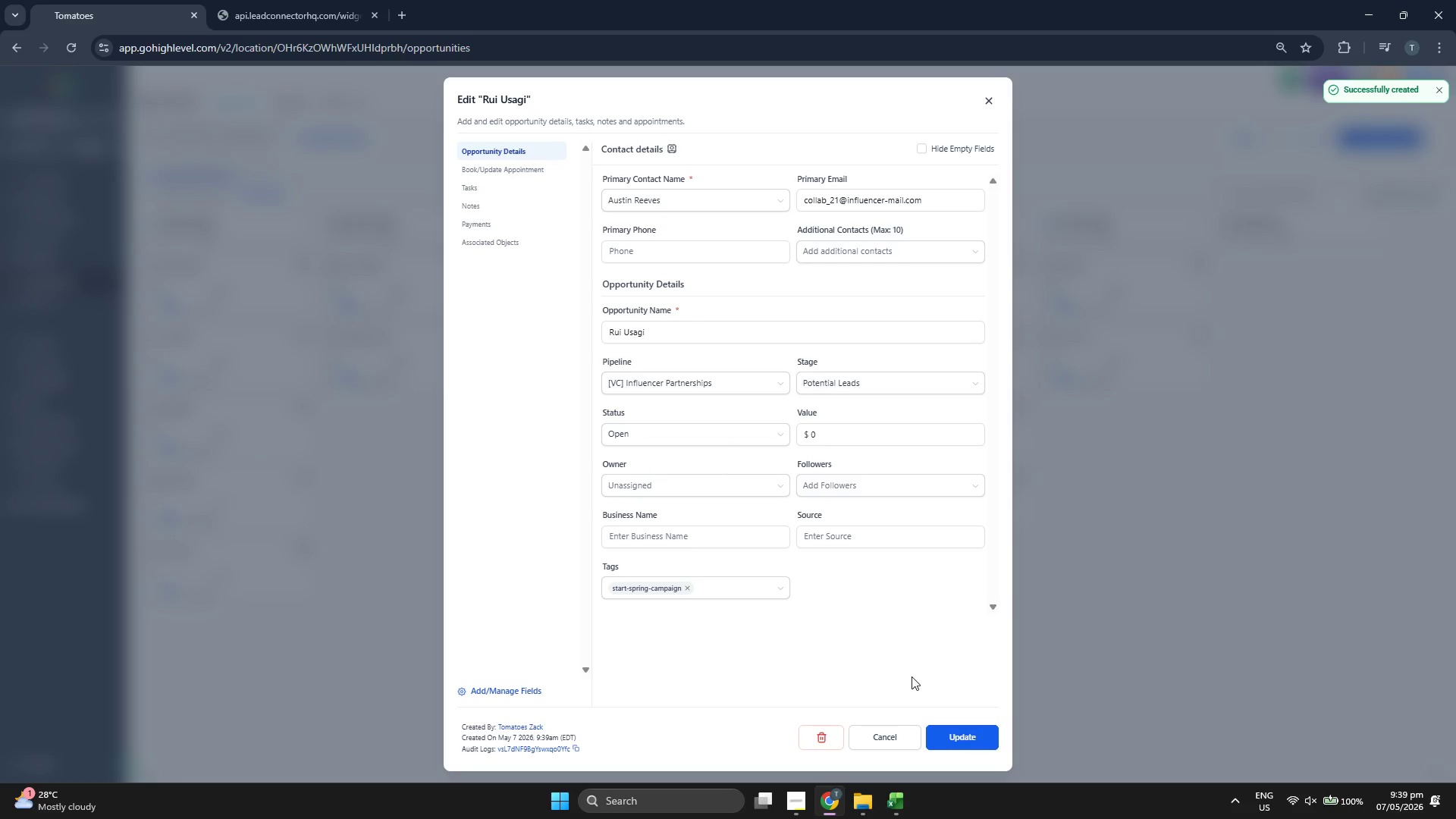 
left_click([954, 732])
 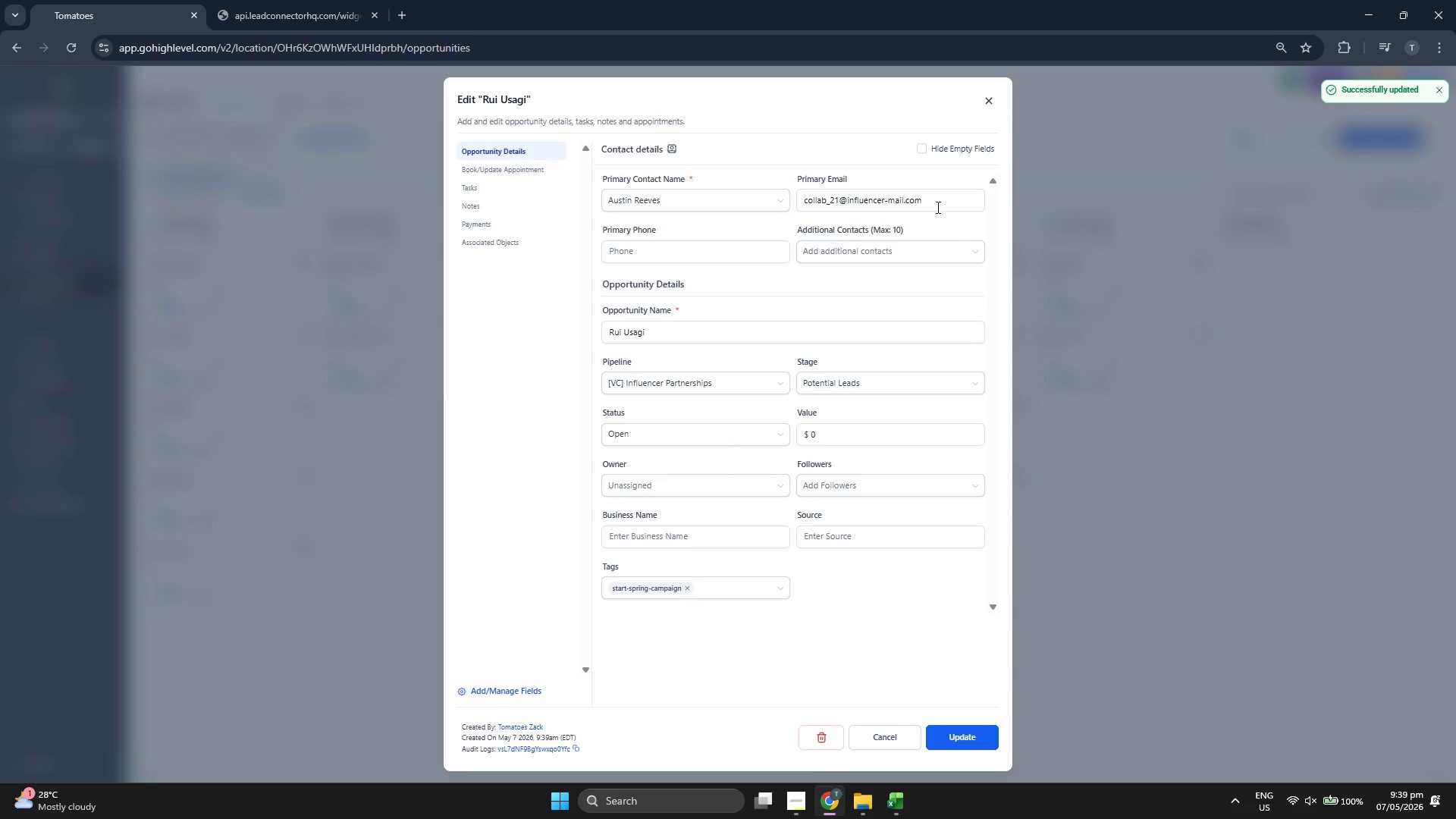 
left_click([986, 97])